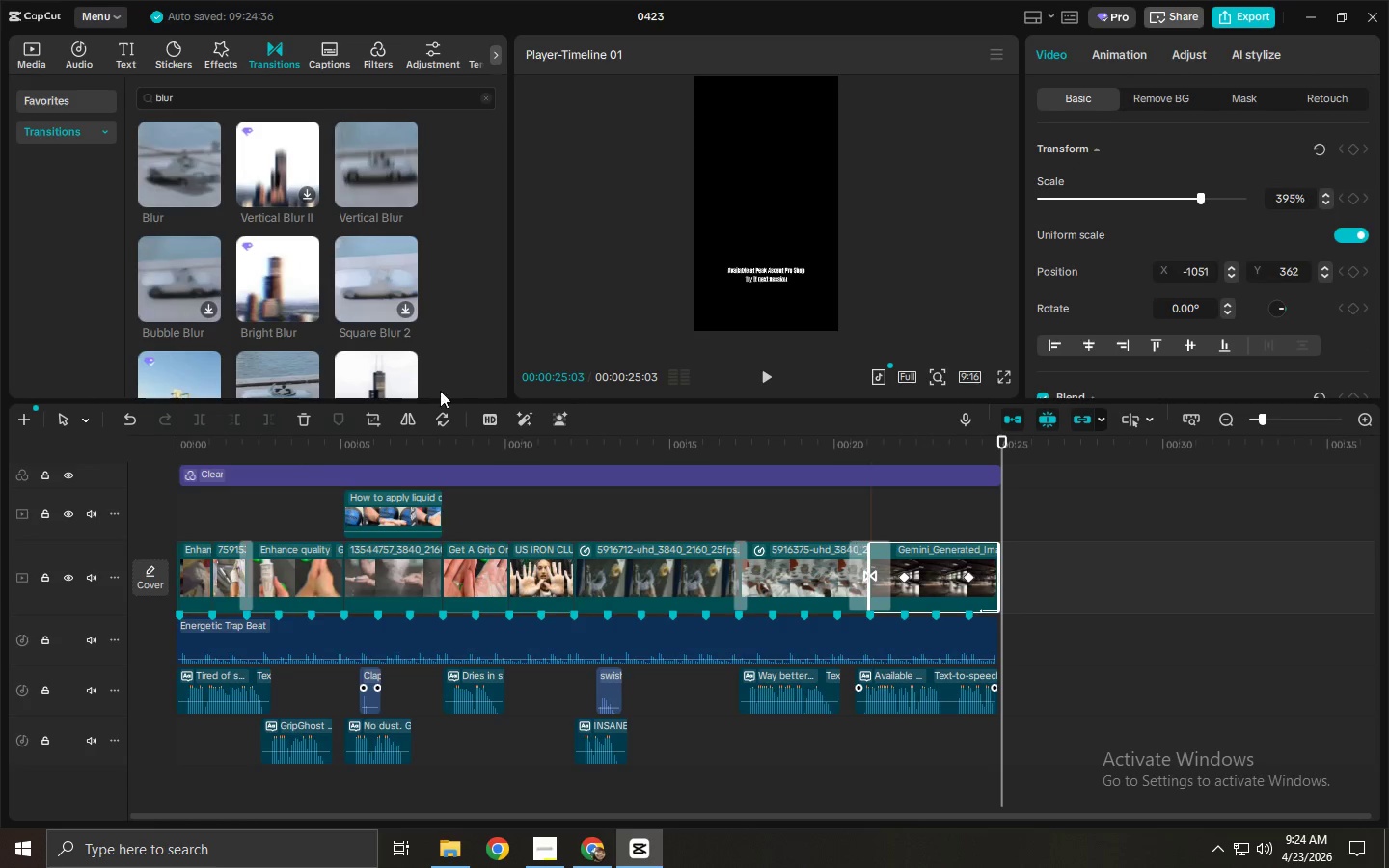 
left_click([870, 445])
 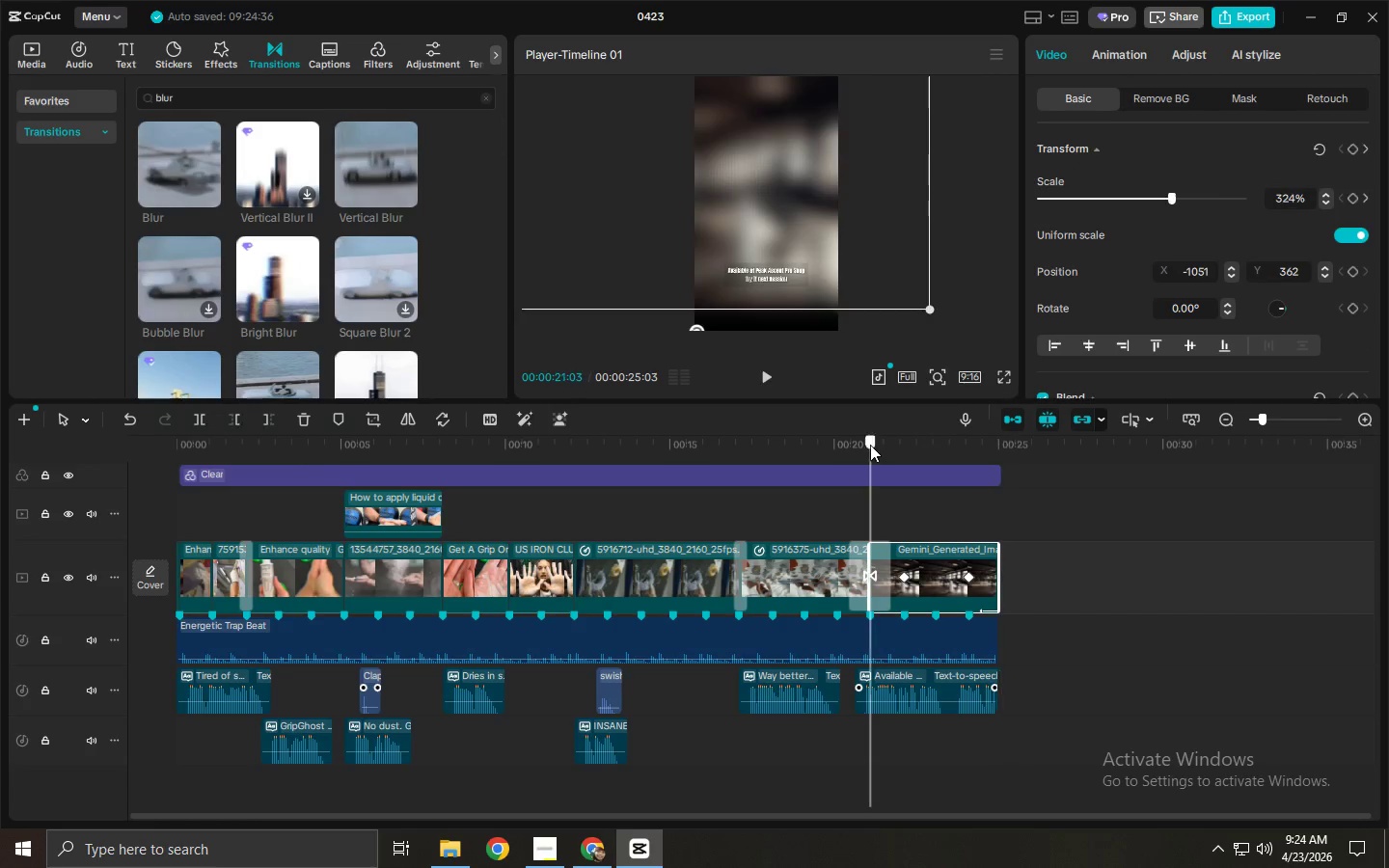 
key(Space)
 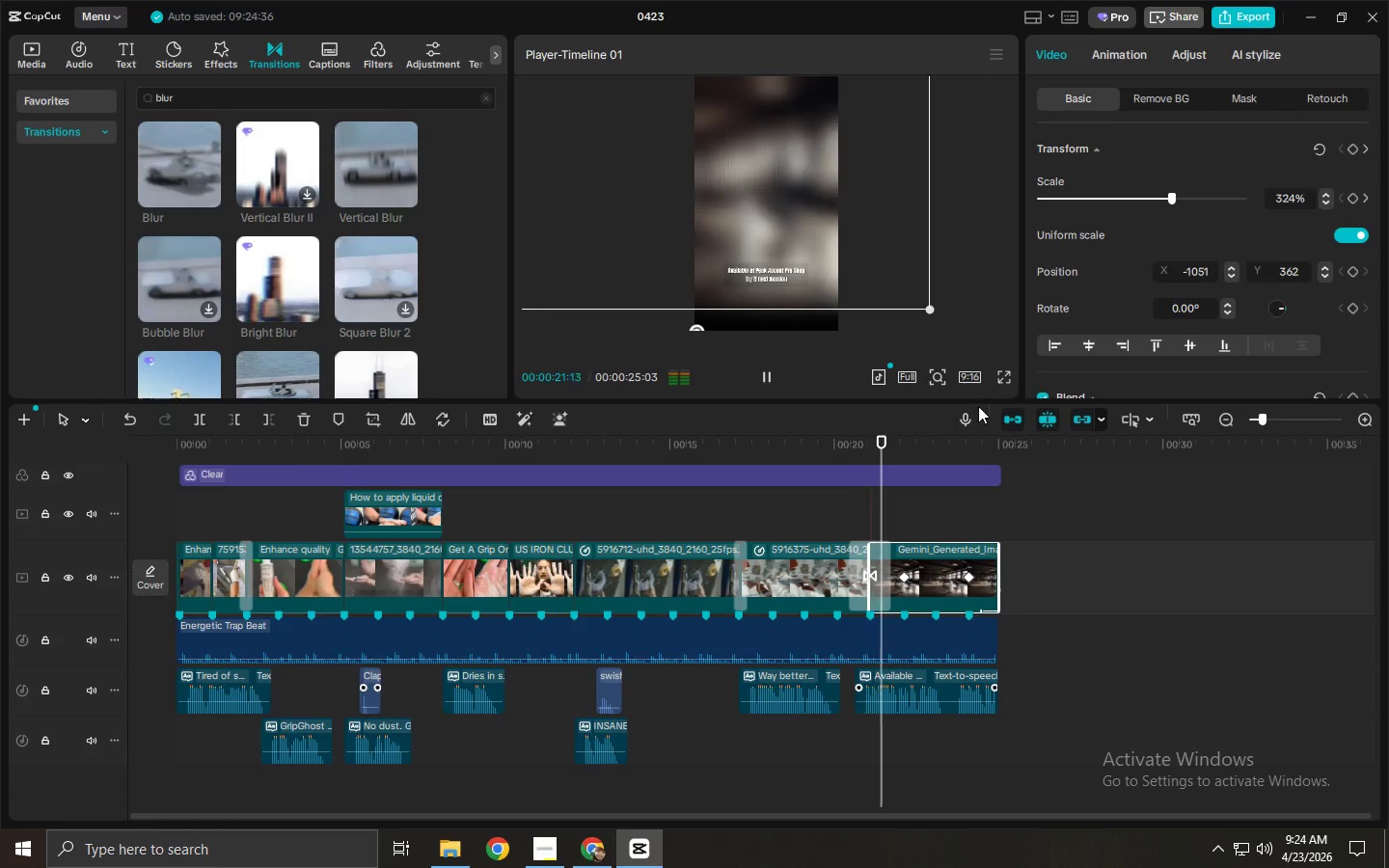 
key(Space)
 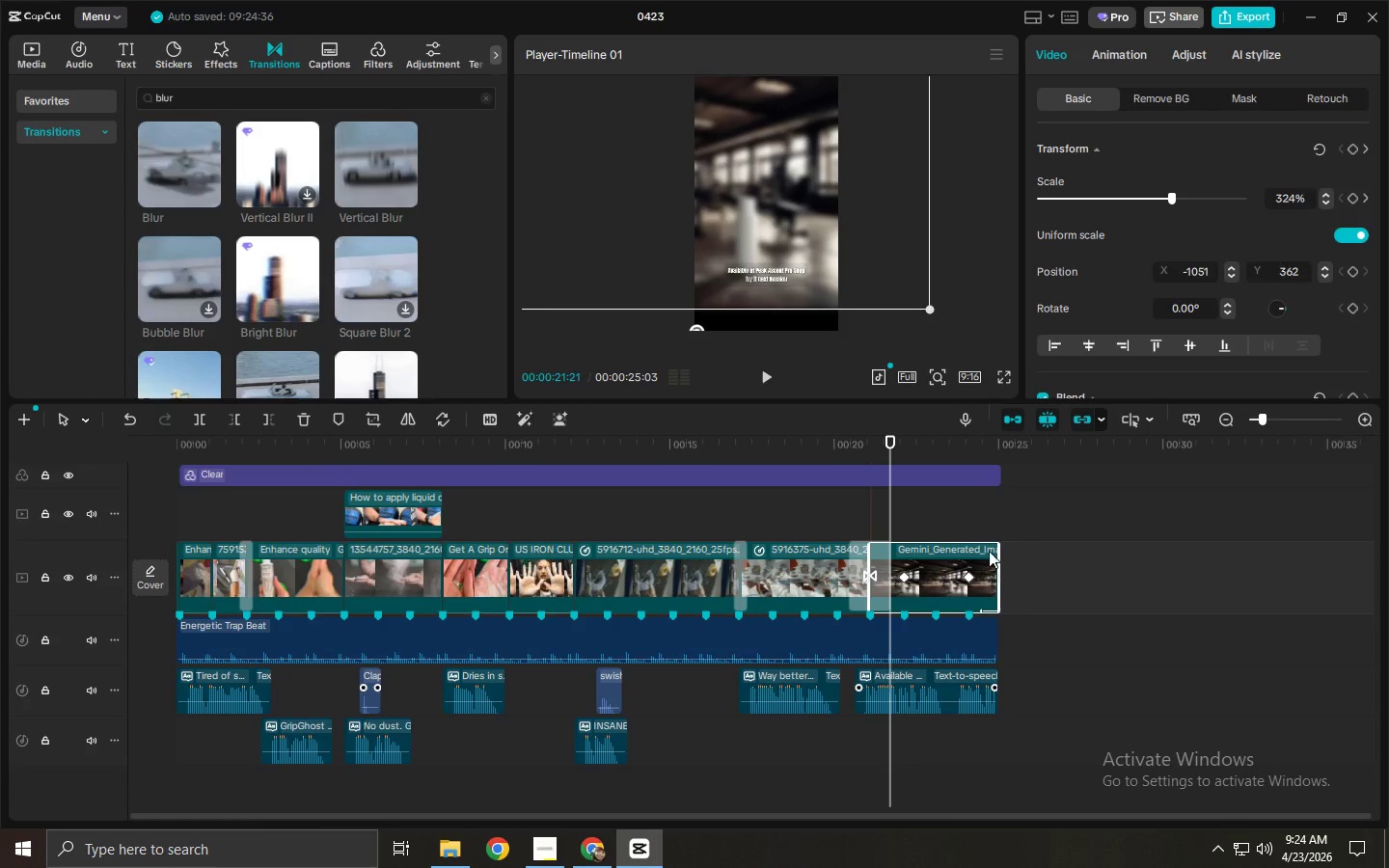 
left_click([922, 582])
 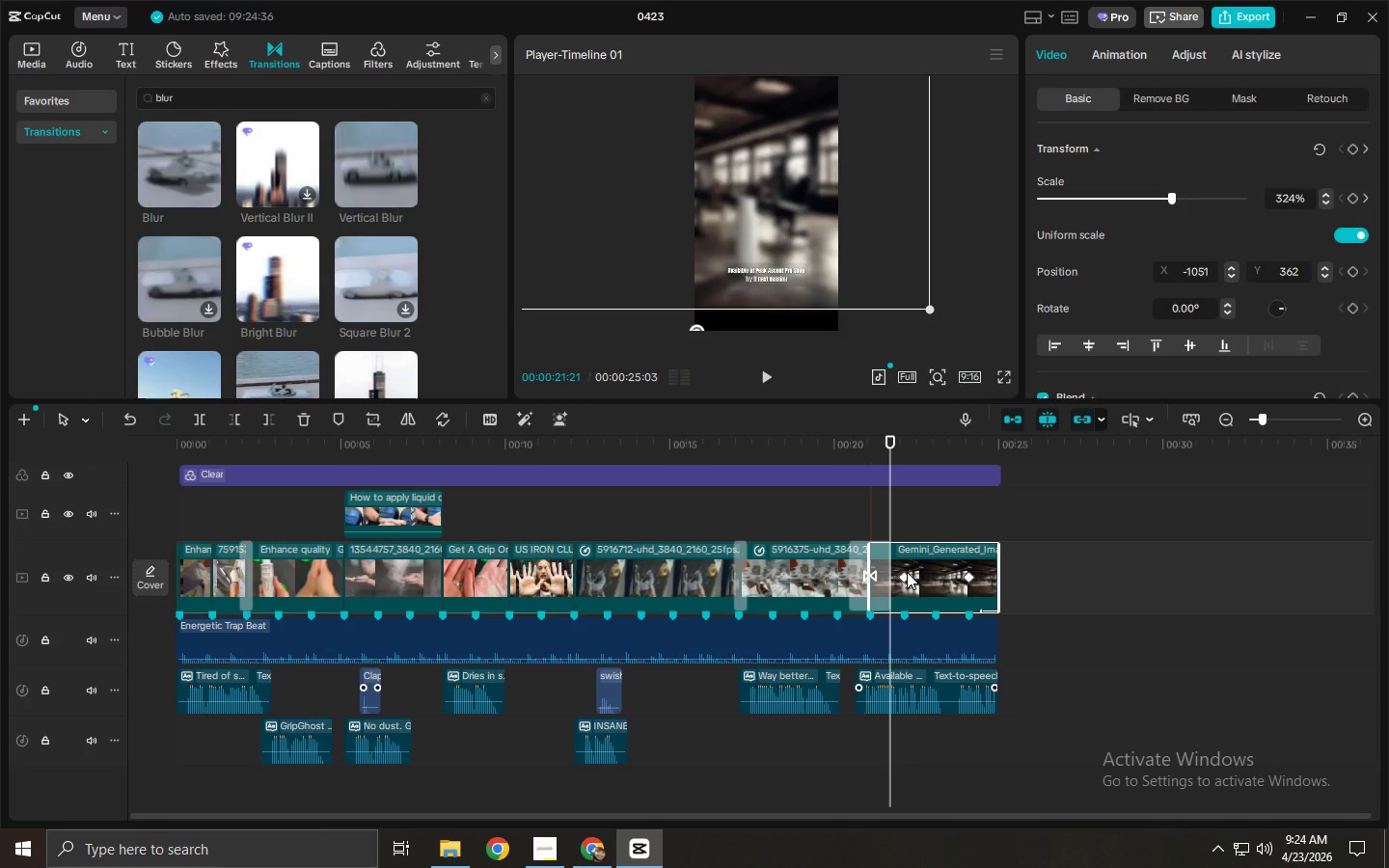 
left_click([905, 577])
 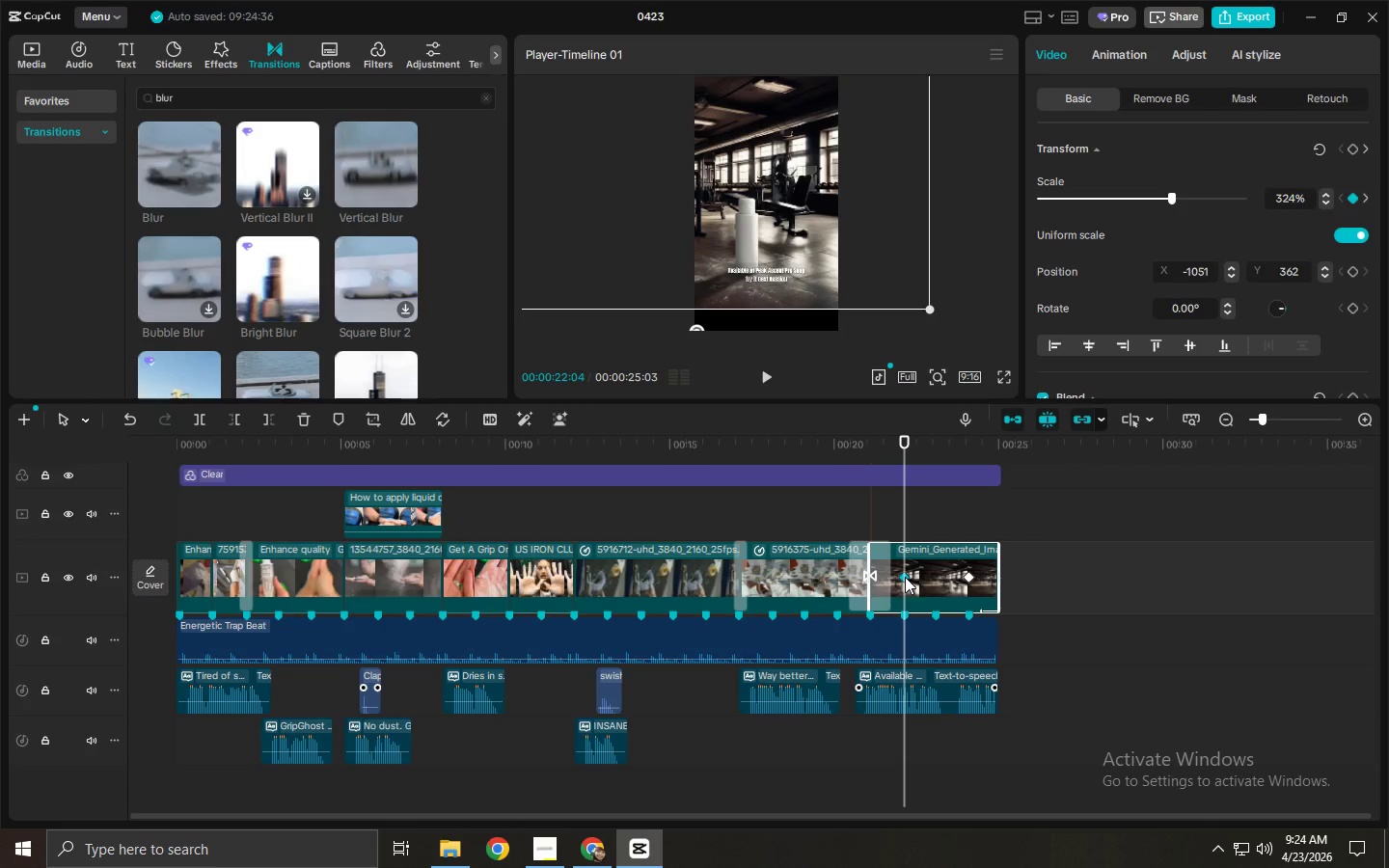 
key(Delete)
 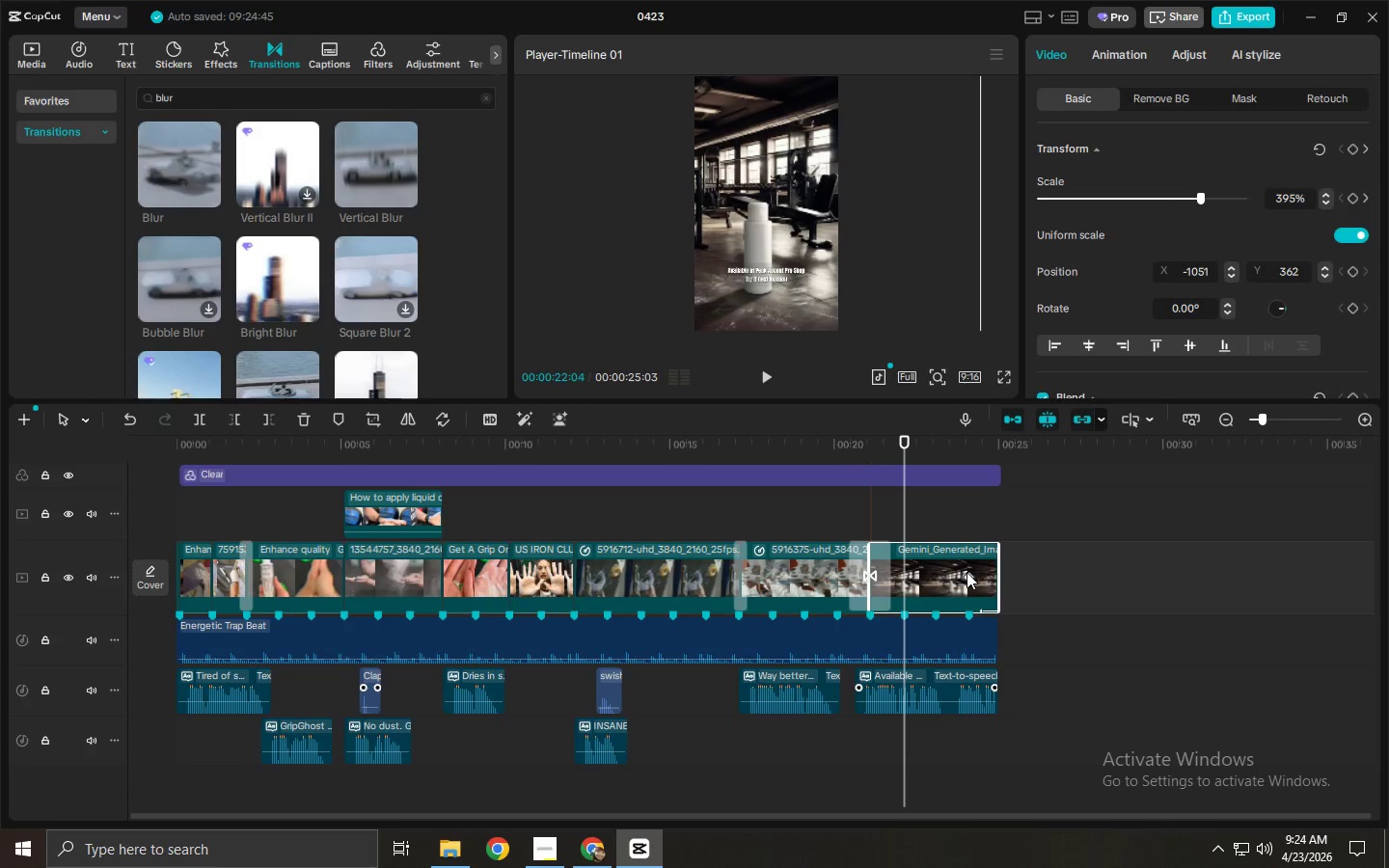 
left_click([967, 577])
 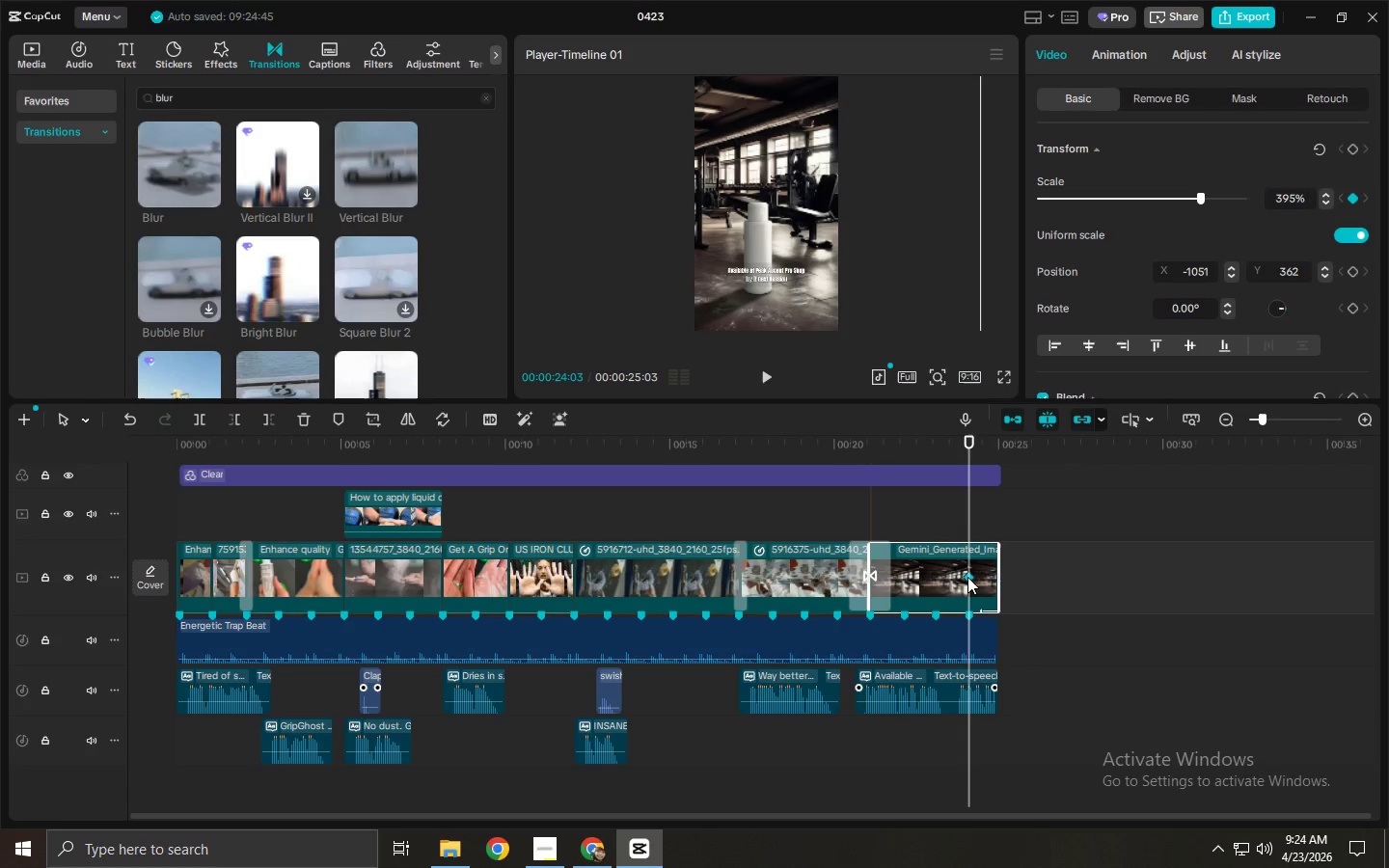 
key(Delete)
 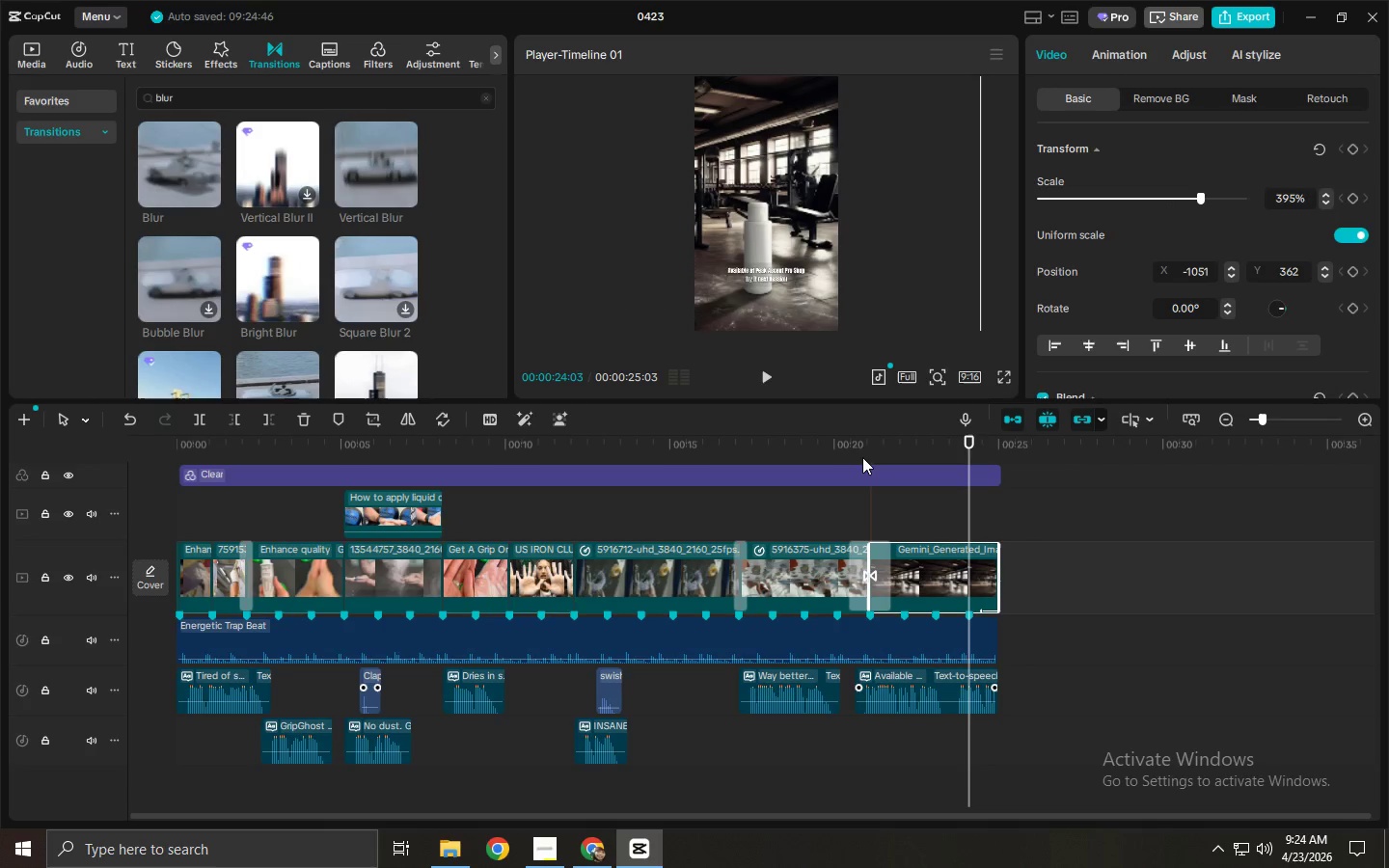 
left_click([839, 450])
 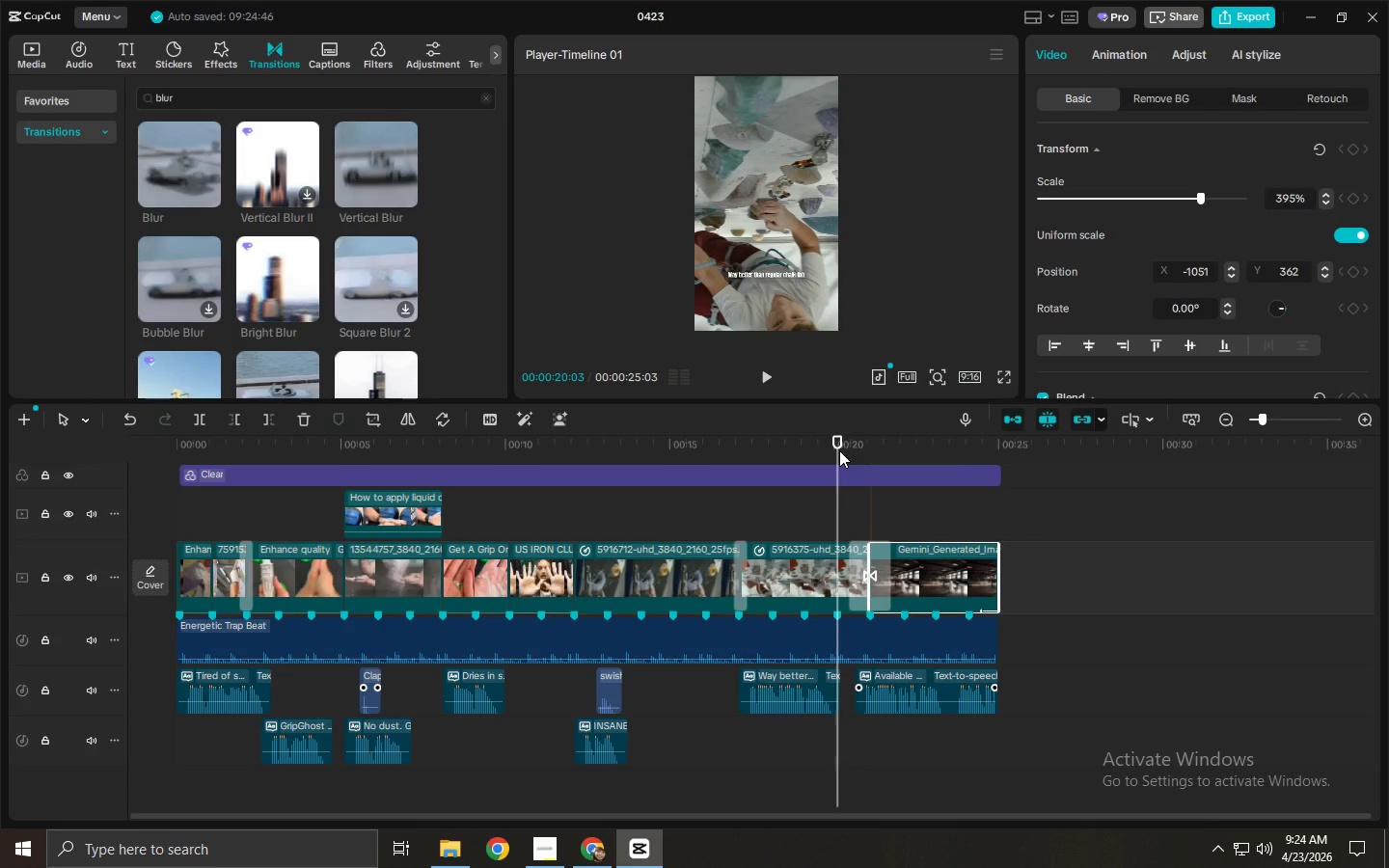 
key(Space)
 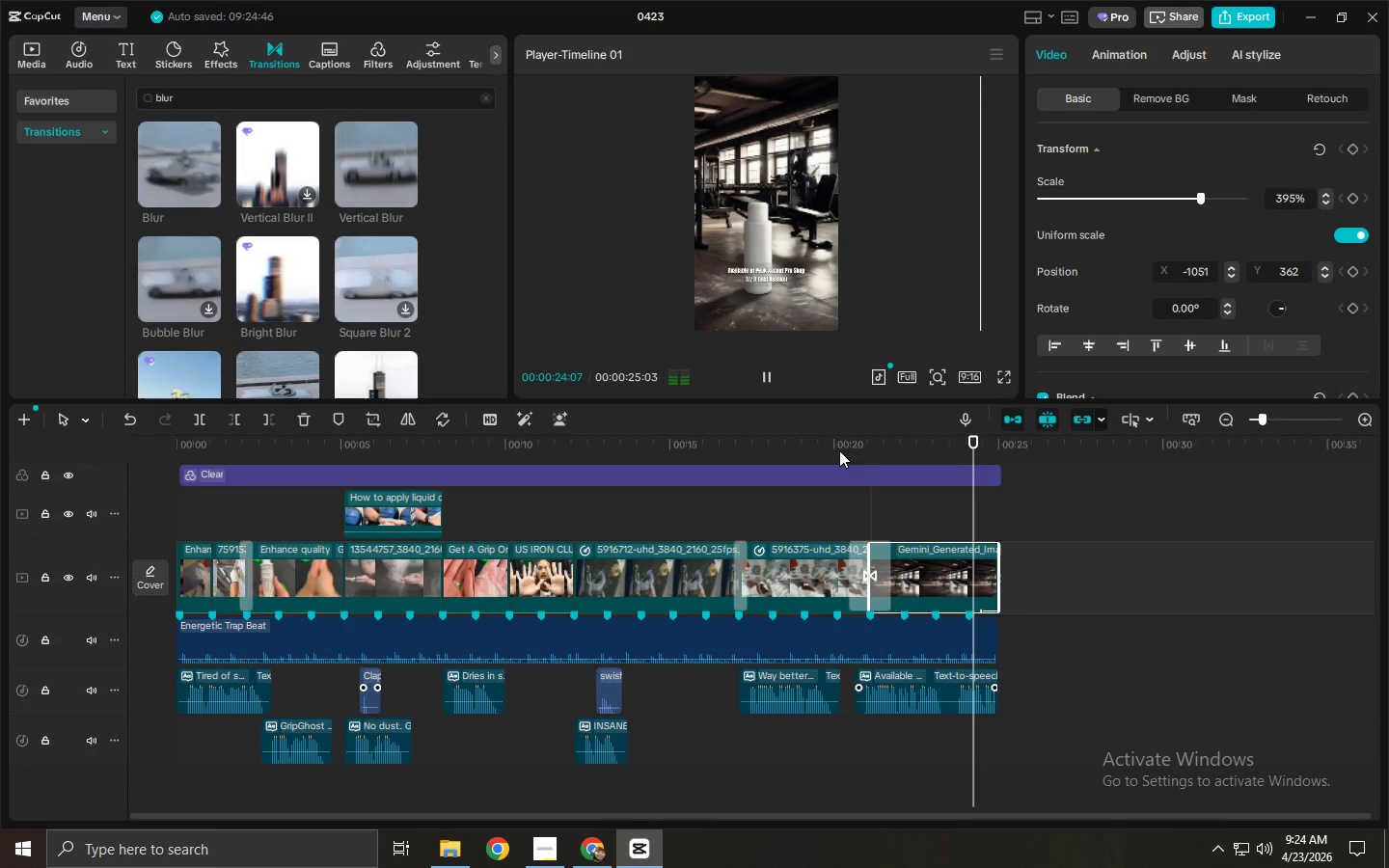 
wait(9.25)
 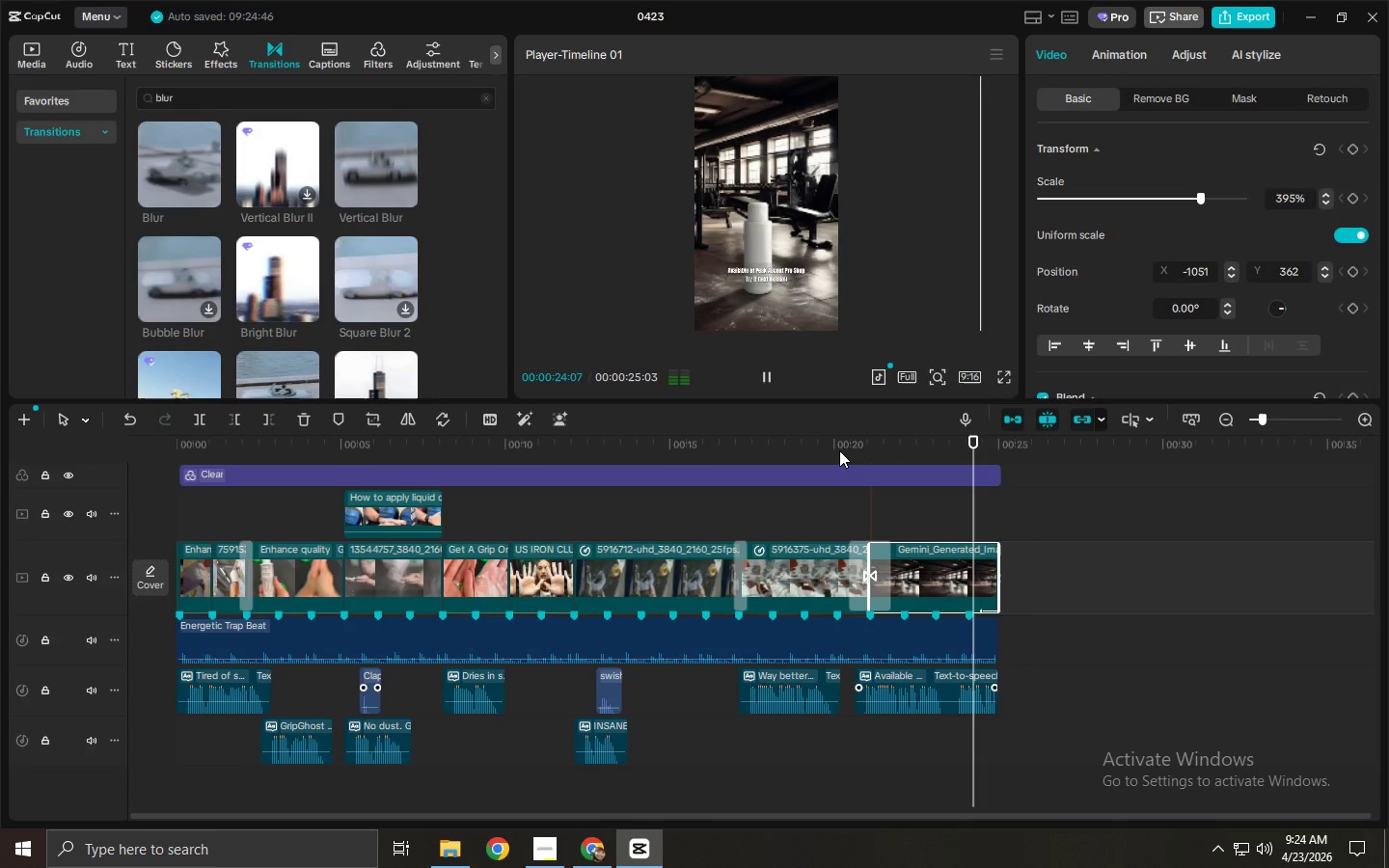 
left_click_drag(start_coordinate=[763, 817], to_coordinate=[872, 816])
 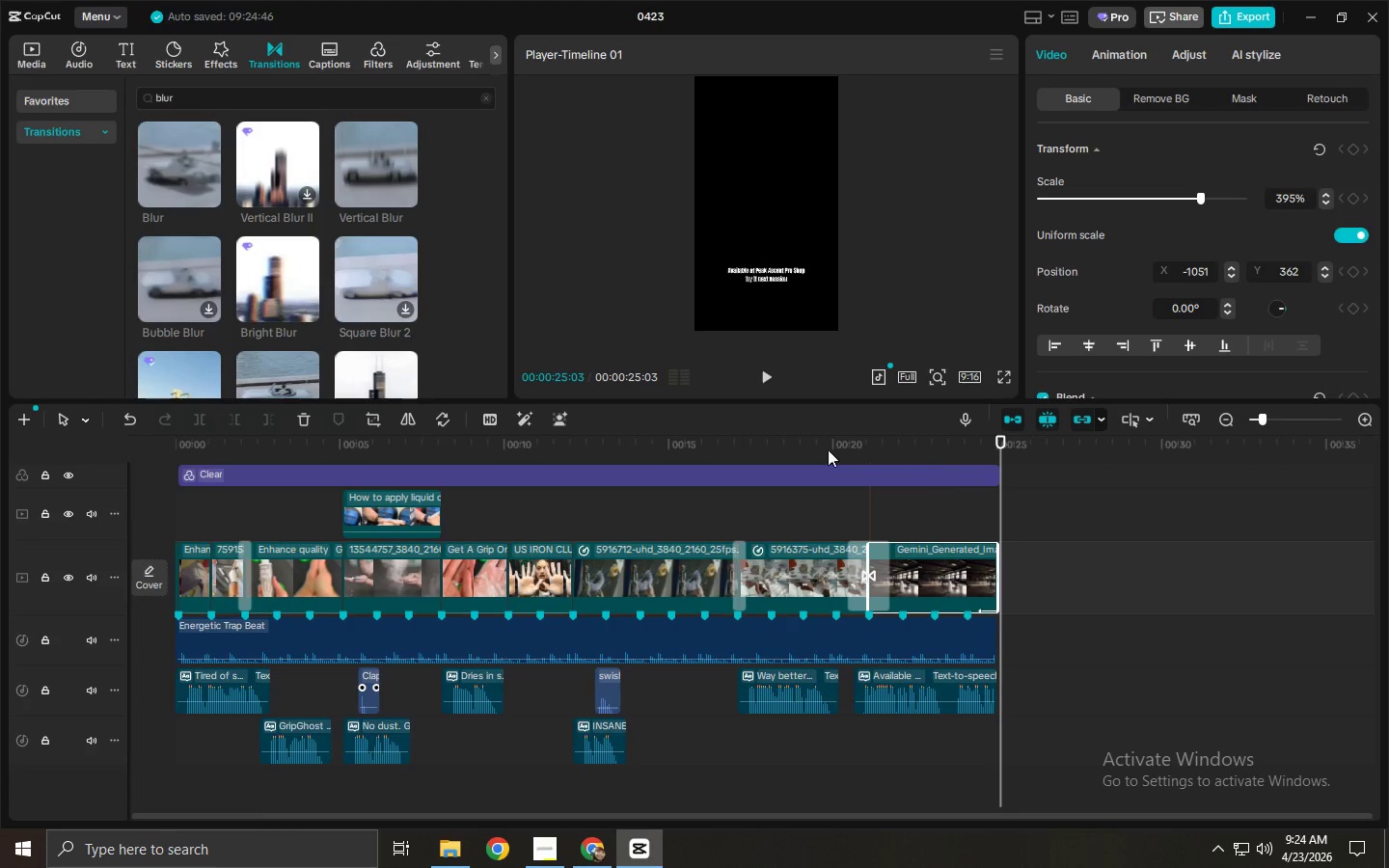 
left_click_drag(start_coordinate=[804, 442], to_coordinate=[0, 470])
 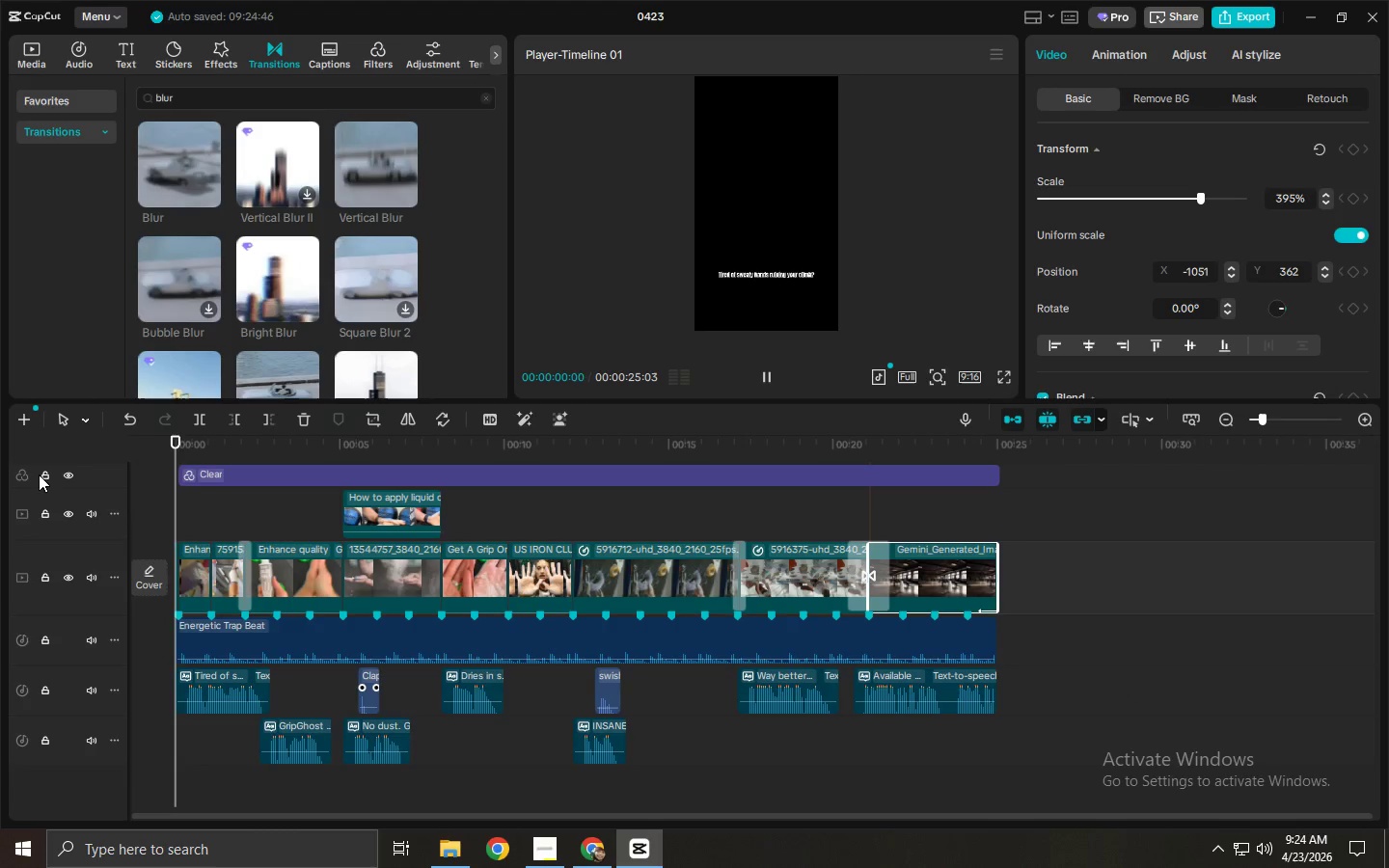 
key(Space)
 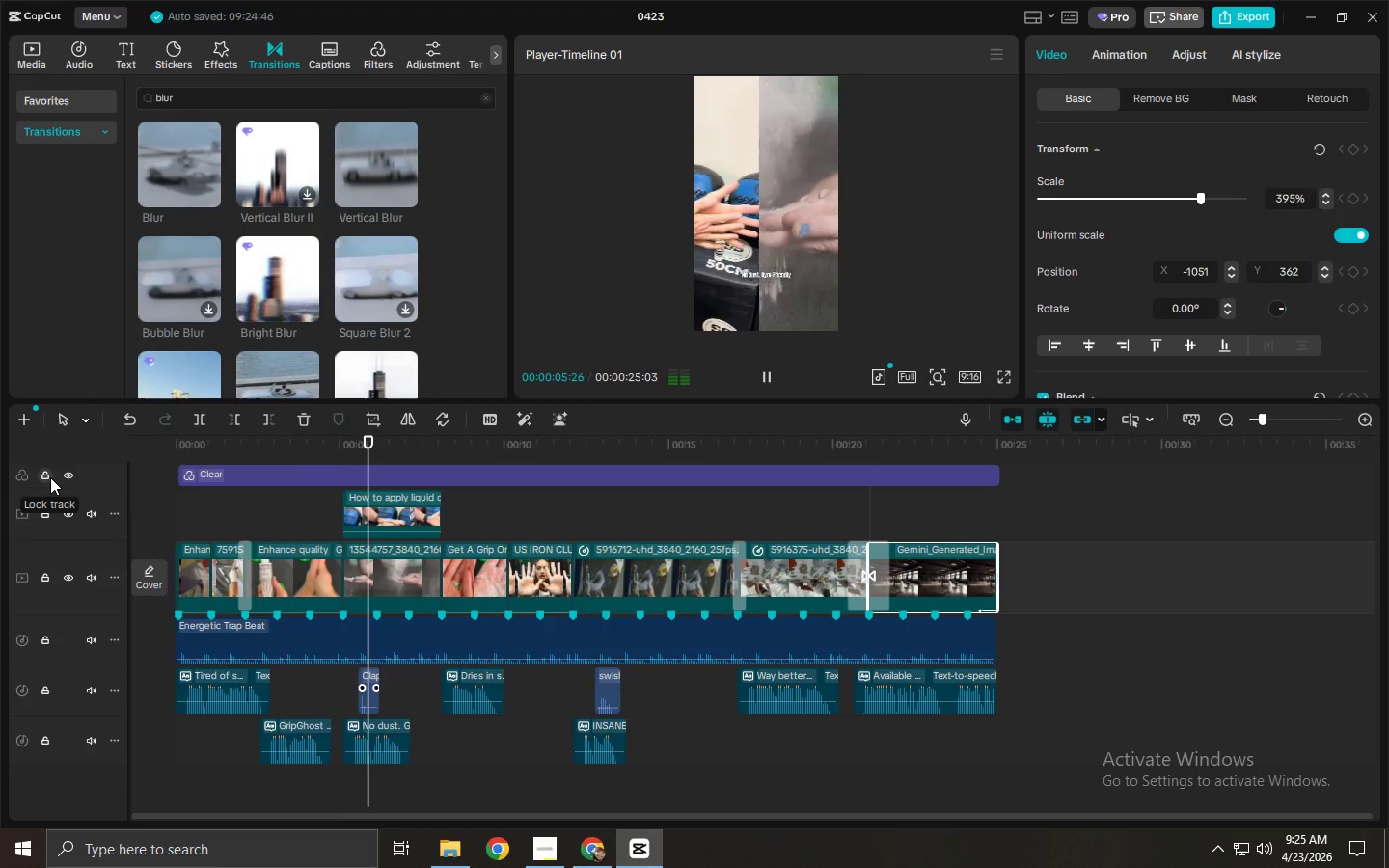 
wait(7.95)
 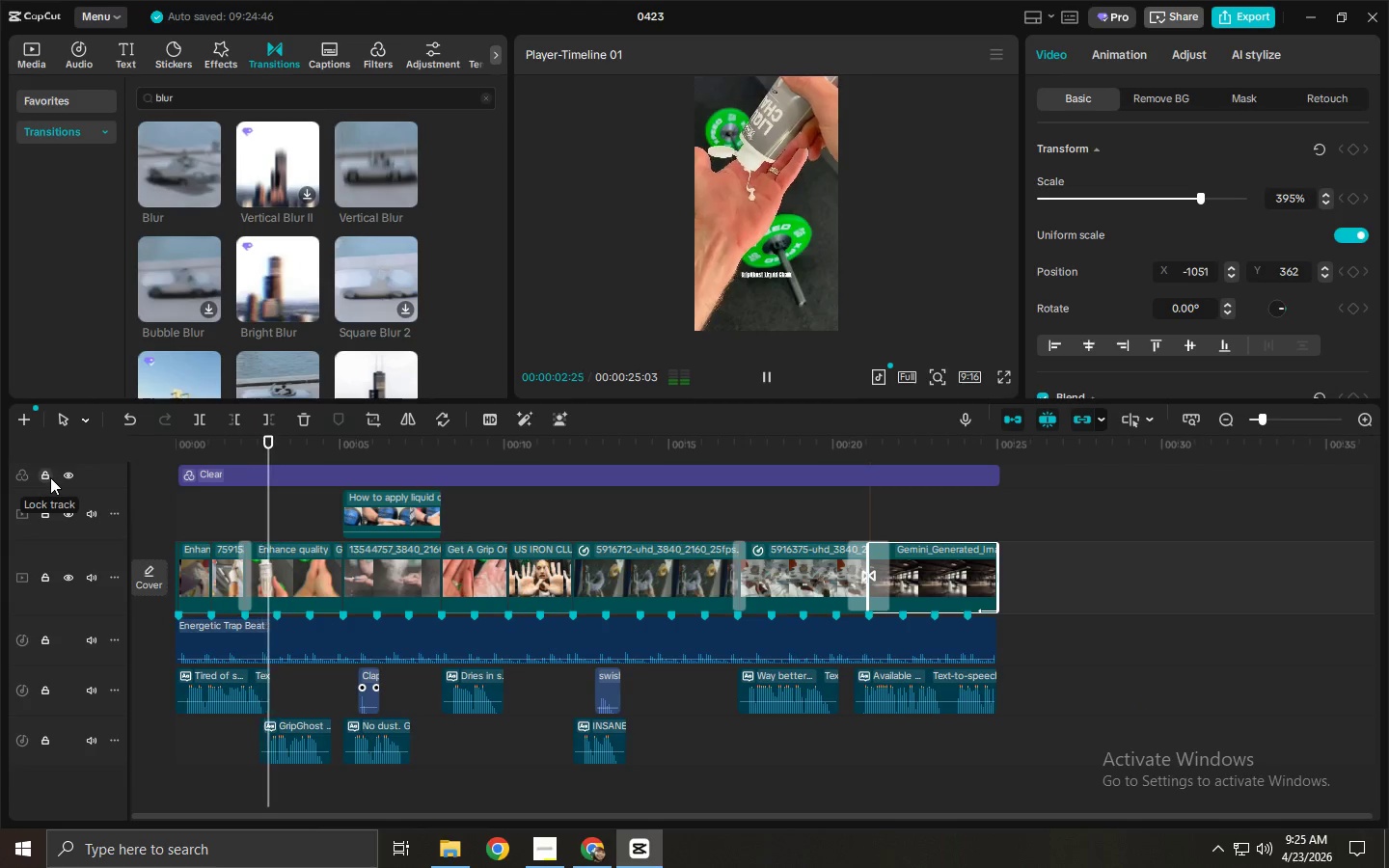 
left_click([977, 563])
 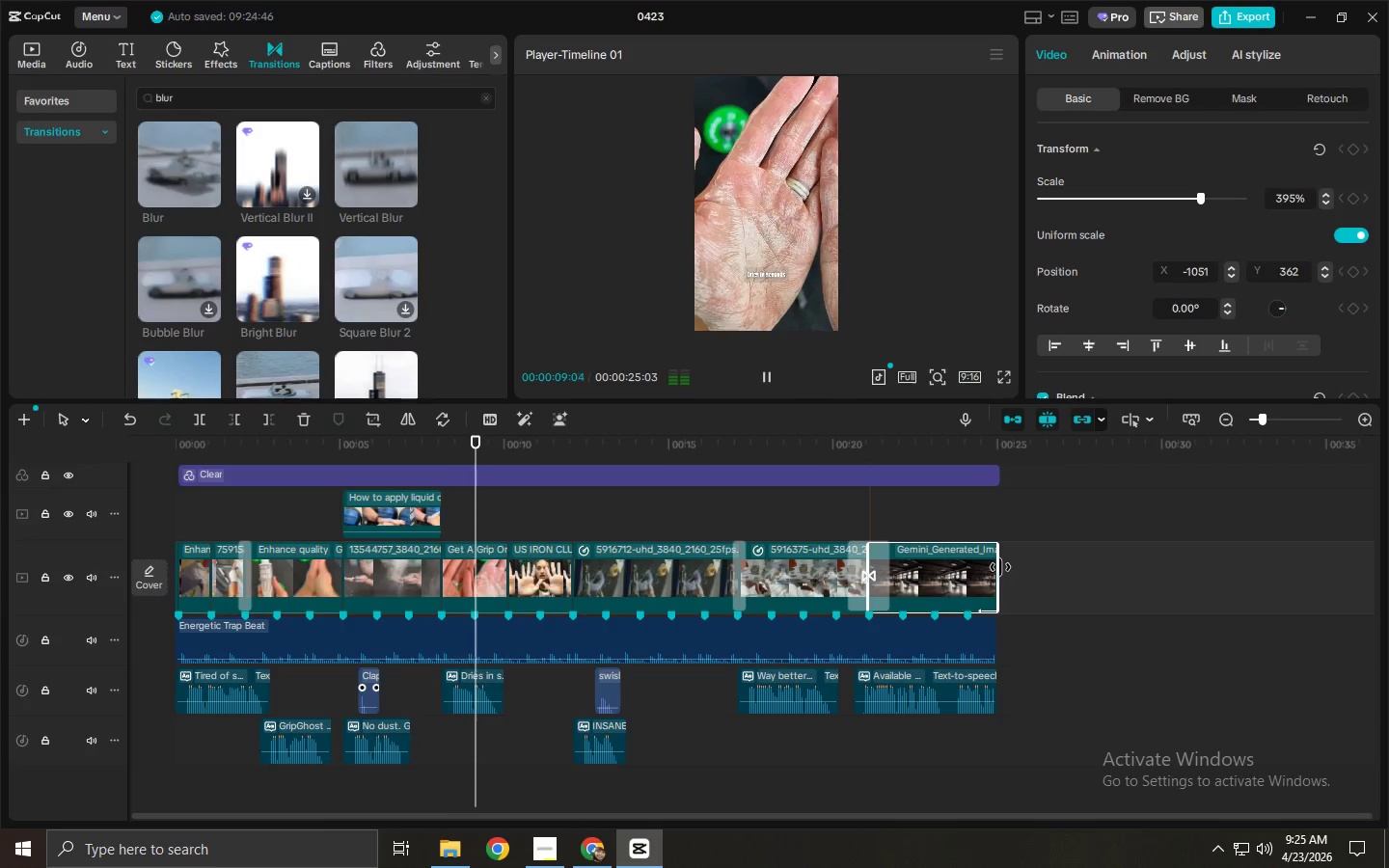 
left_click_drag(start_coordinate=[998, 567], to_coordinate=[988, 571])
 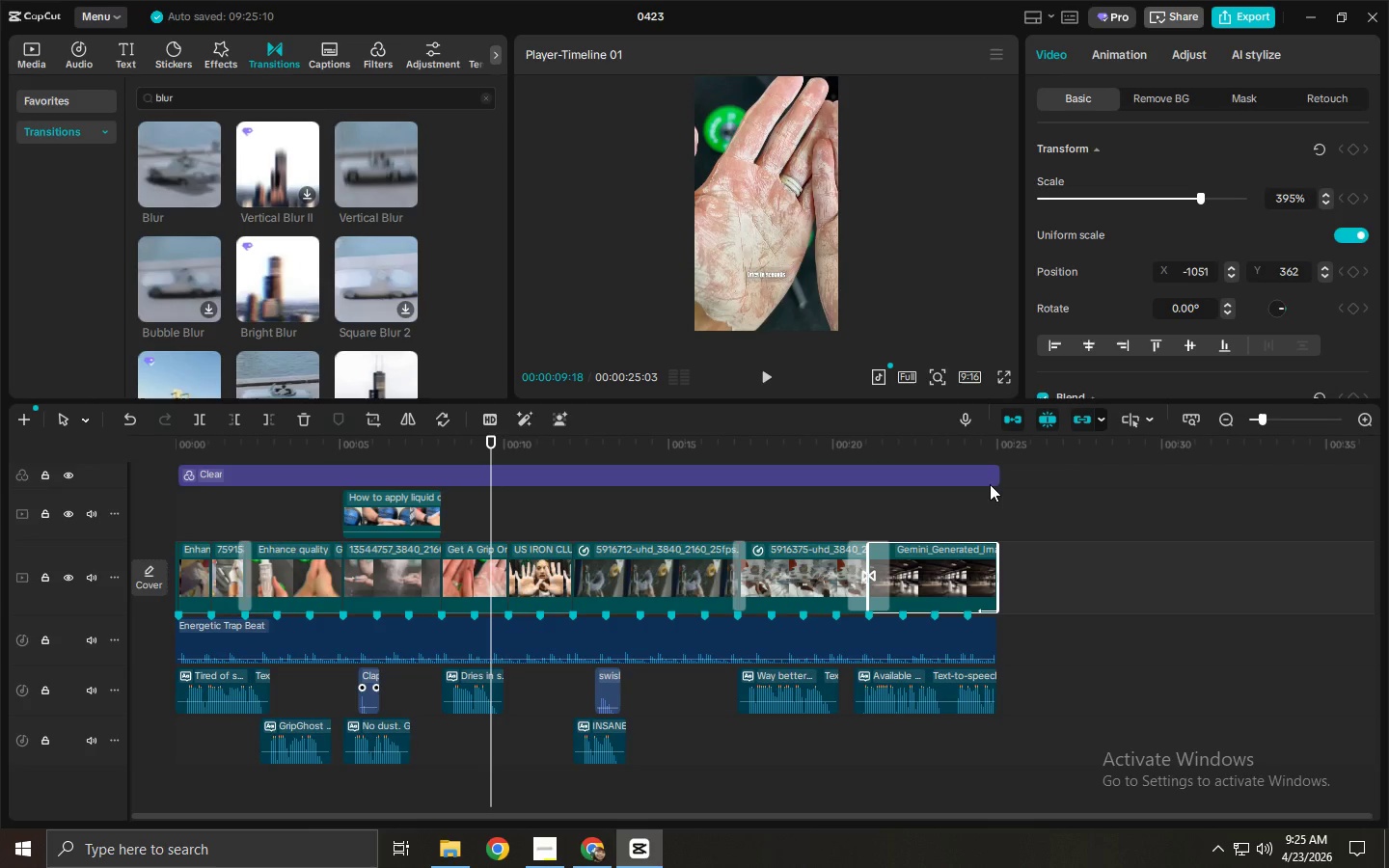 
scroll: coordinate [984, 585], scroll_direction: up, amount: 3.0
 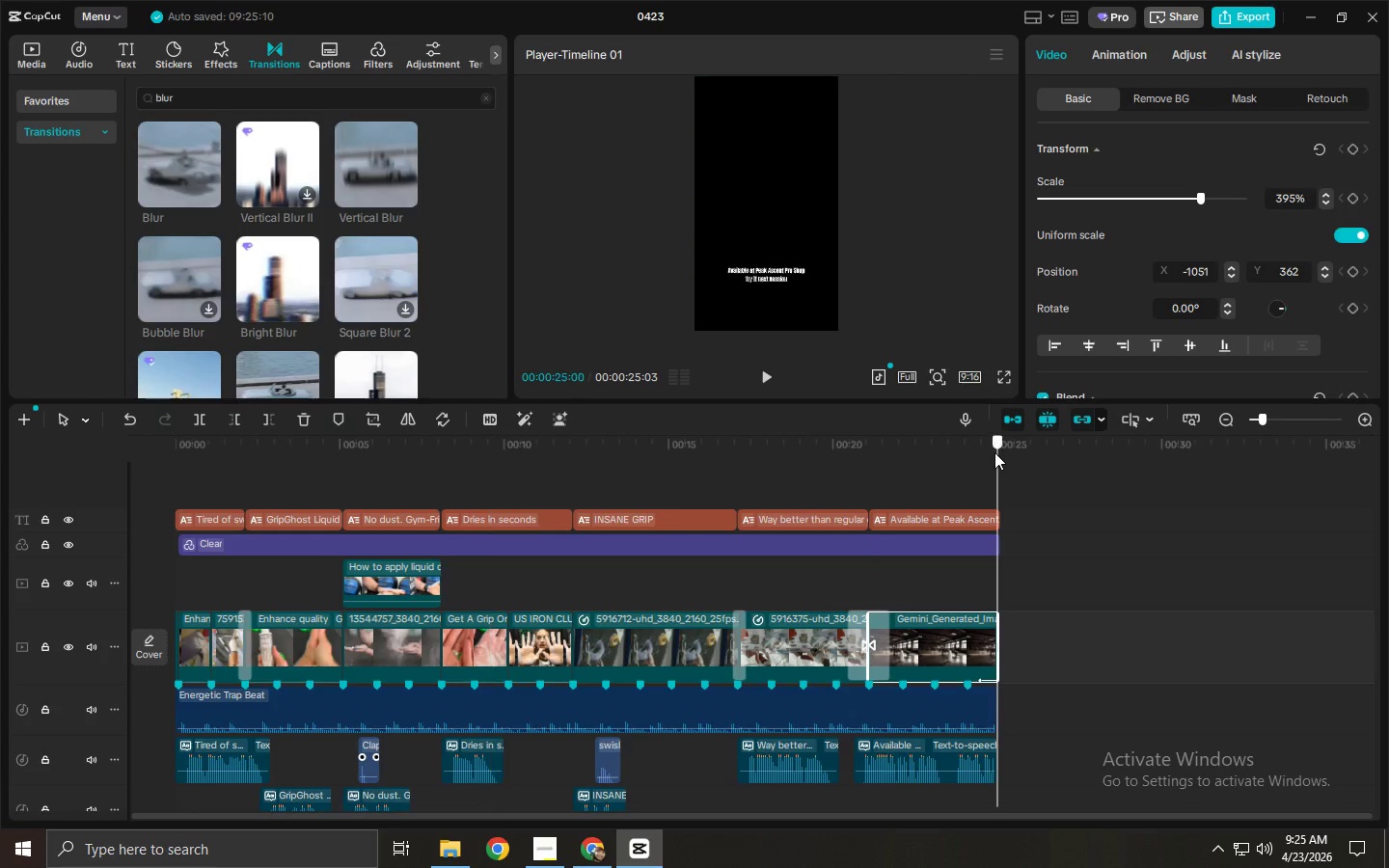 
left_click([994, 452])
 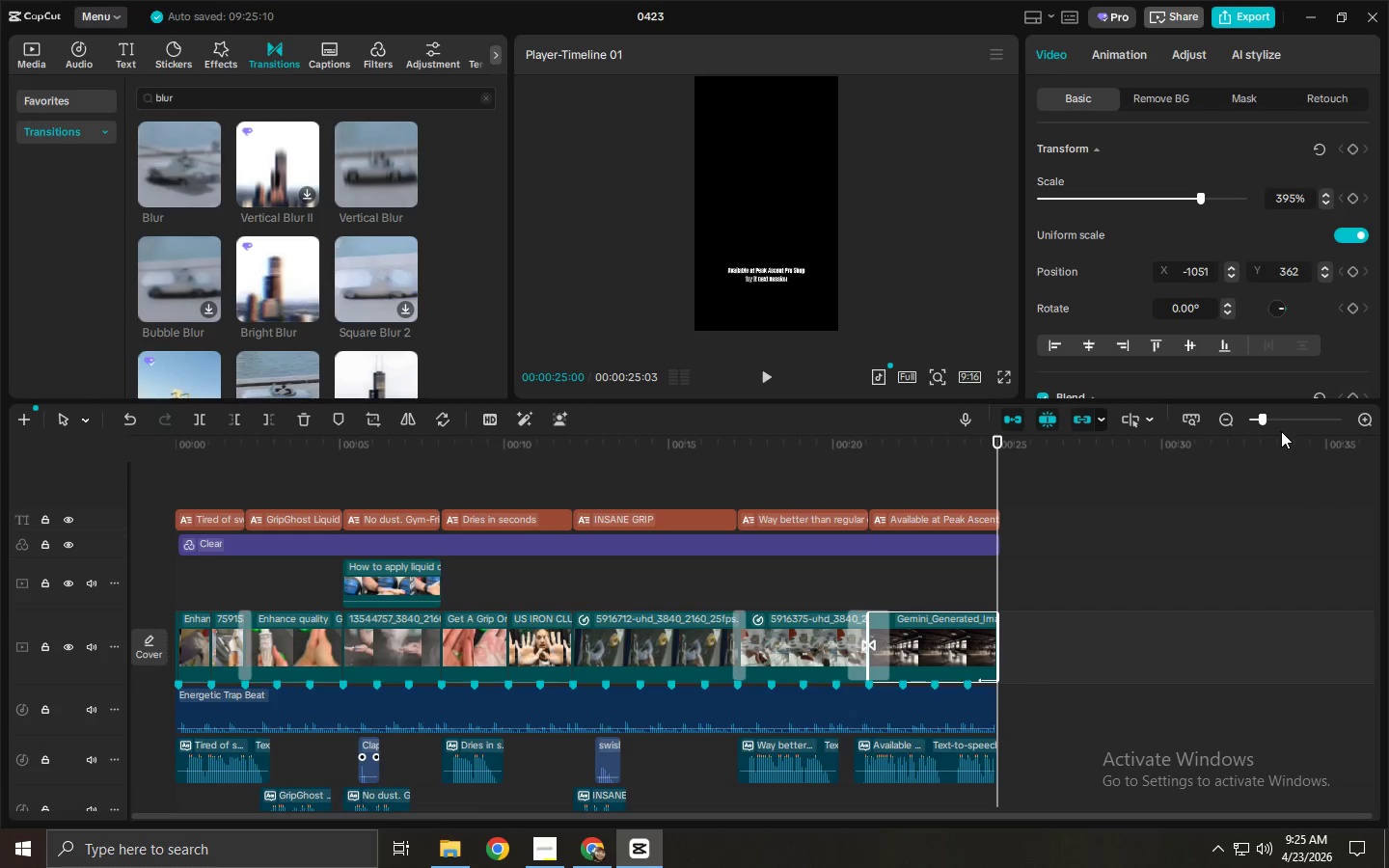 
left_click([1282, 426])
 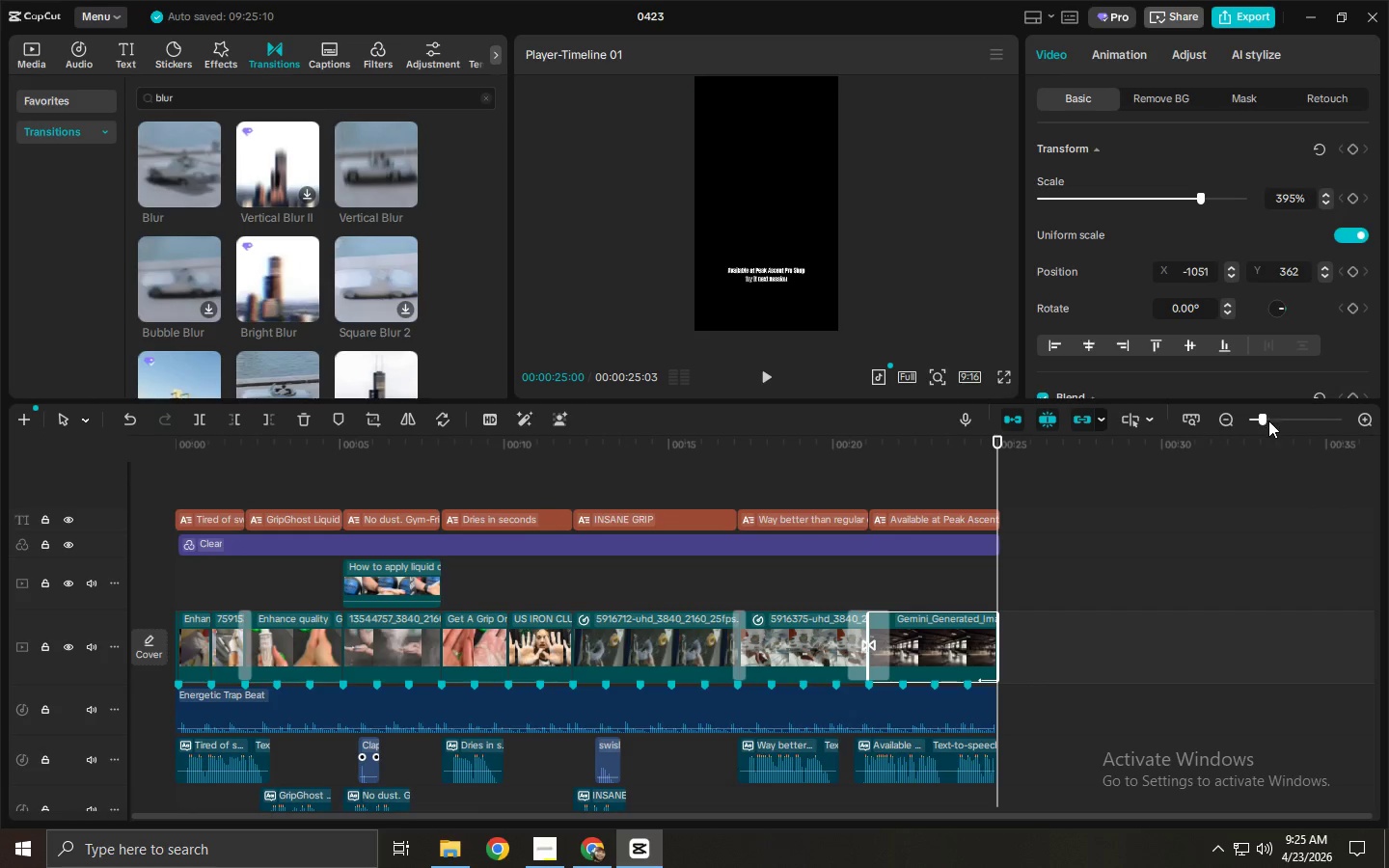 
left_click_drag(start_coordinate=[1270, 420], to_coordinate=[1279, 422])
 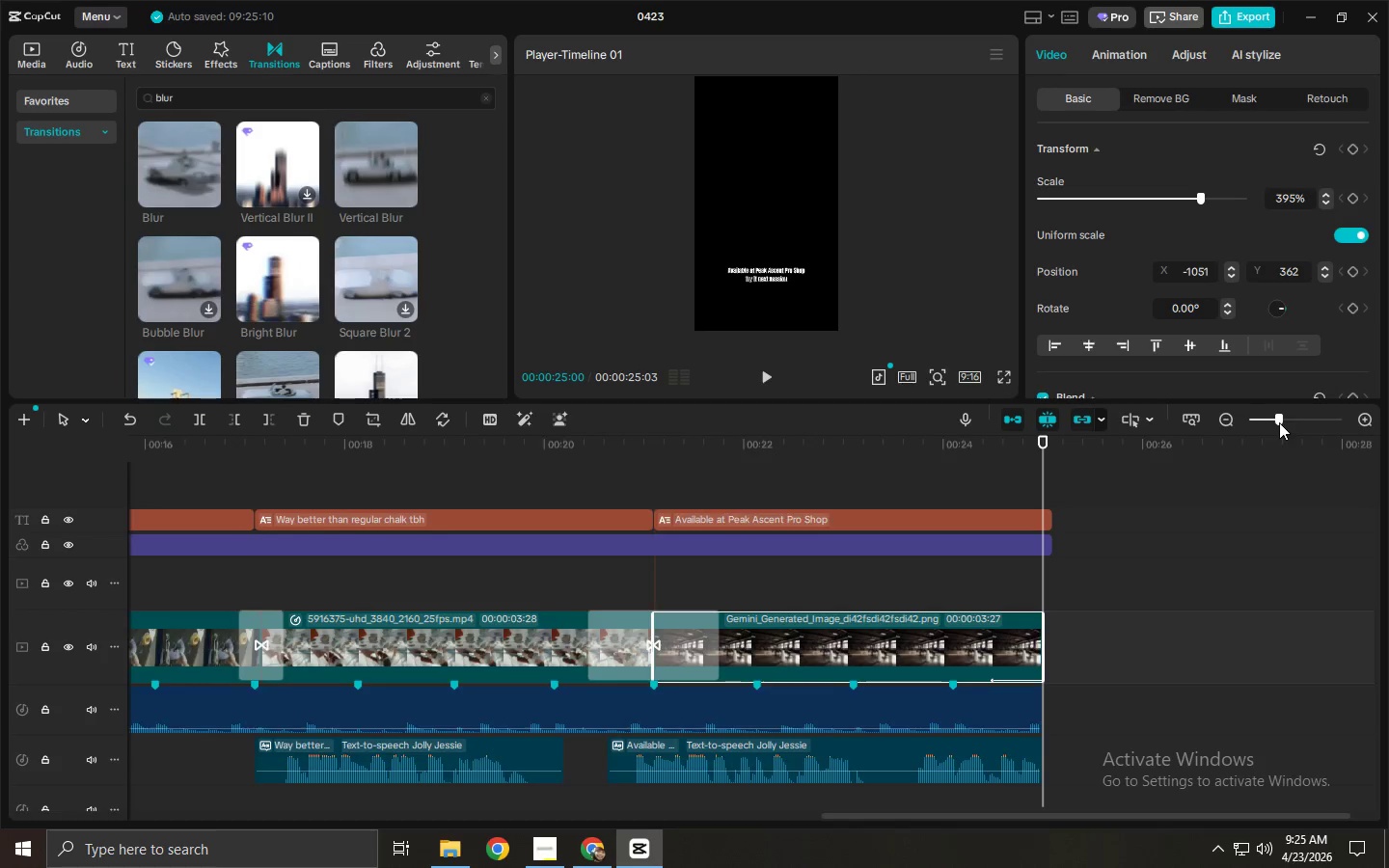 
left_click_drag(start_coordinate=[1280, 422], to_coordinate=[1301, 424])
 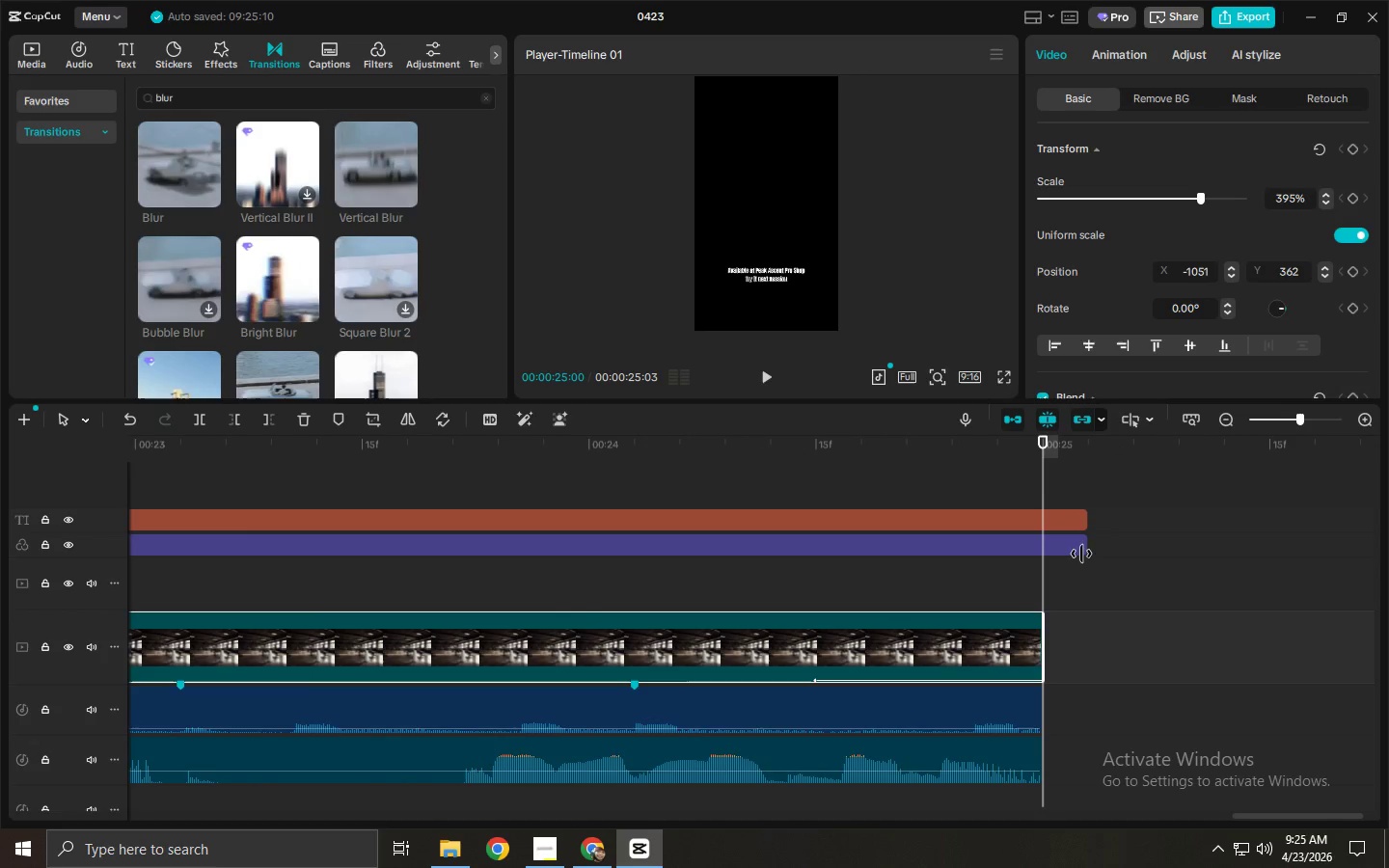 
left_click([1066, 553])
 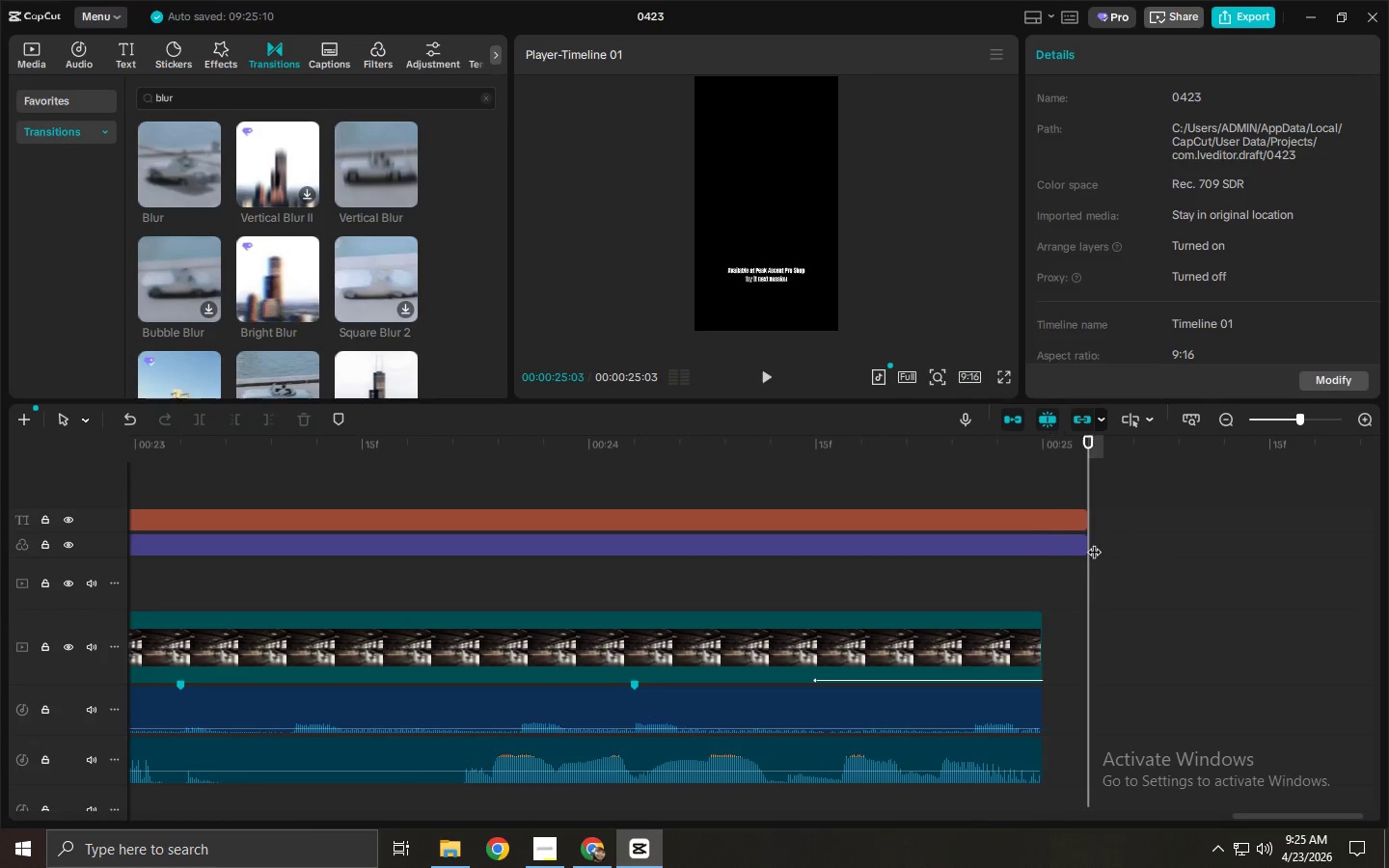 
triple_click([1072, 542])
 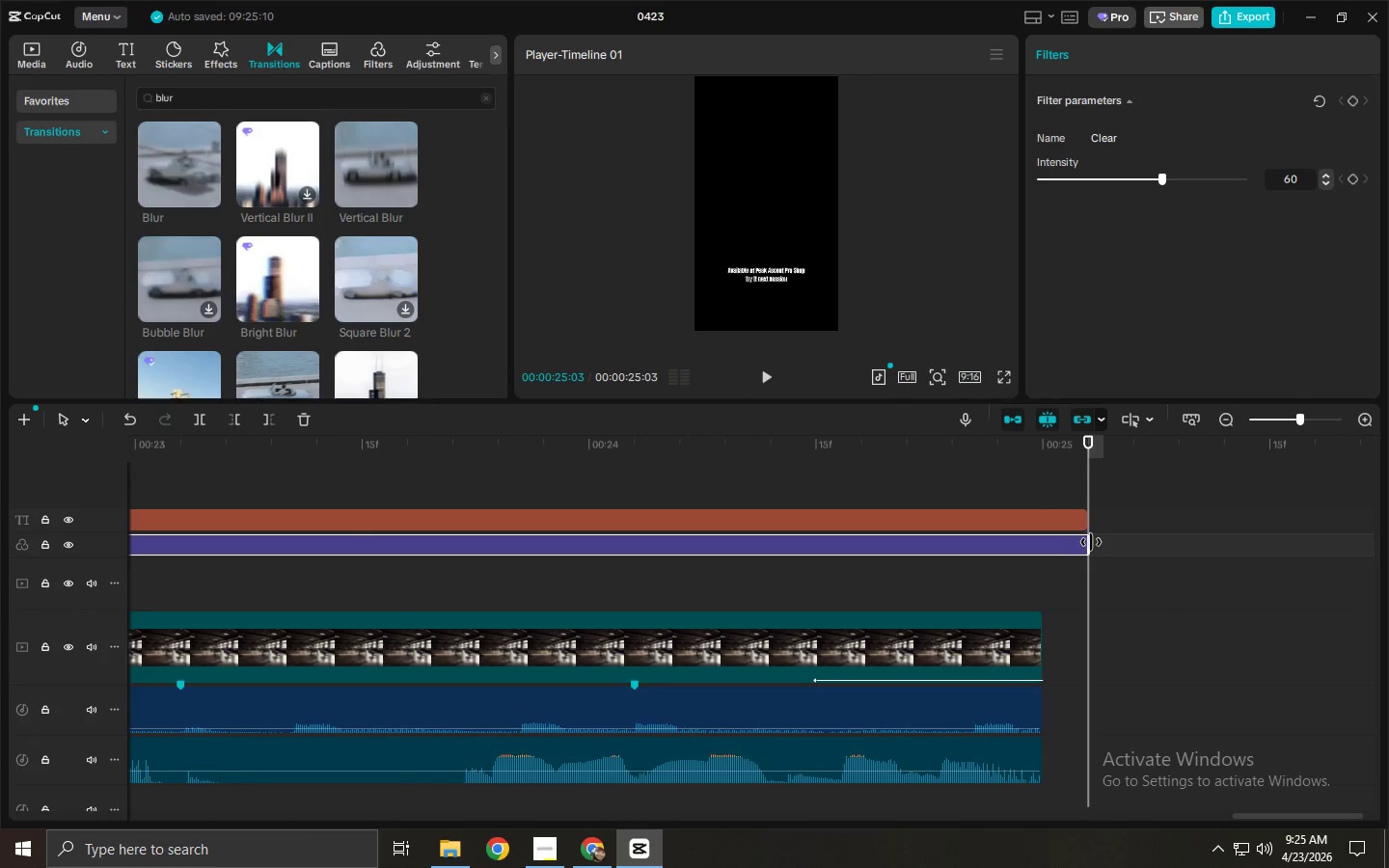 
left_click_drag(start_coordinate=[1092, 542], to_coordinate=[1037, 548])
 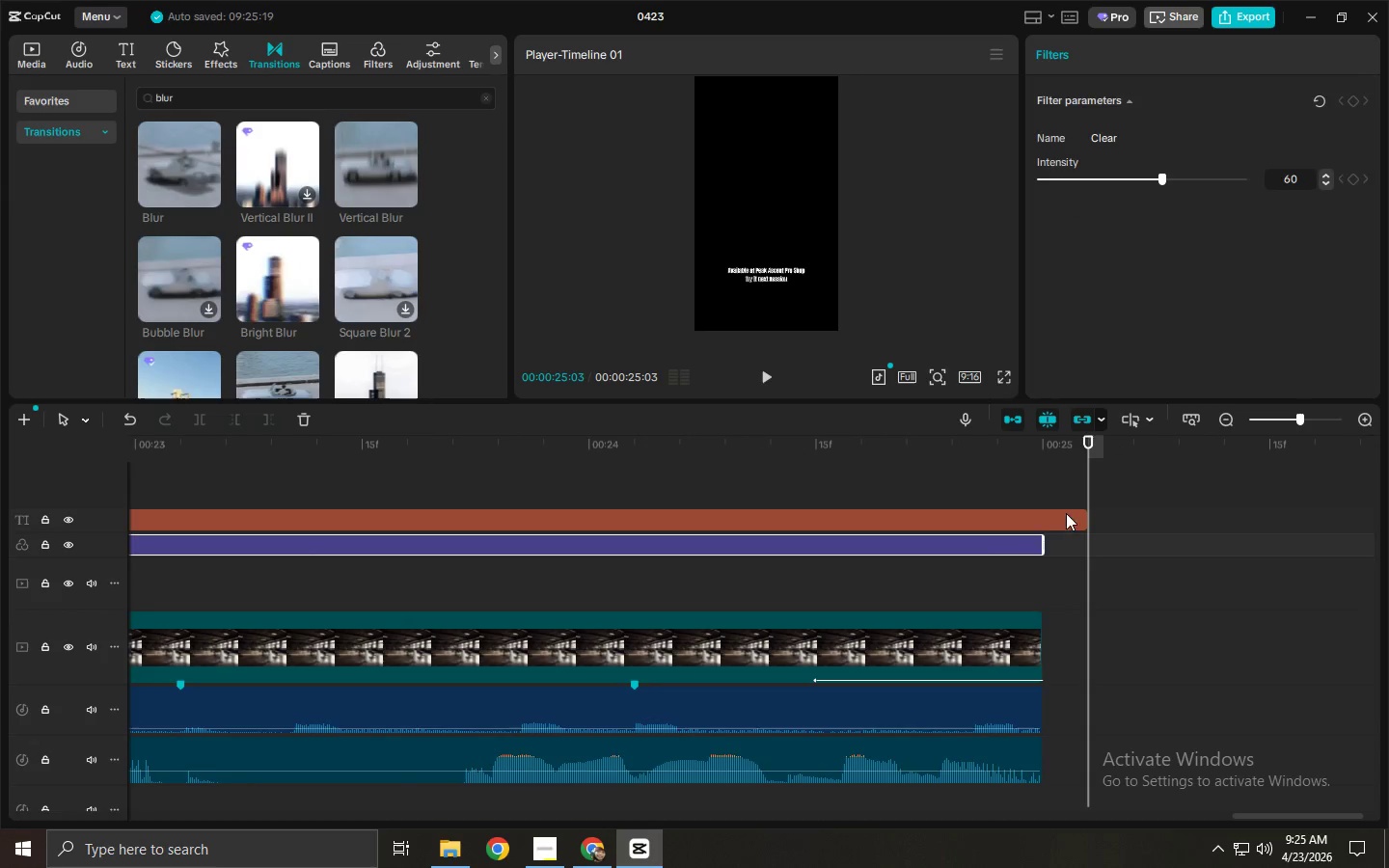 
left_click([1071, 504])
 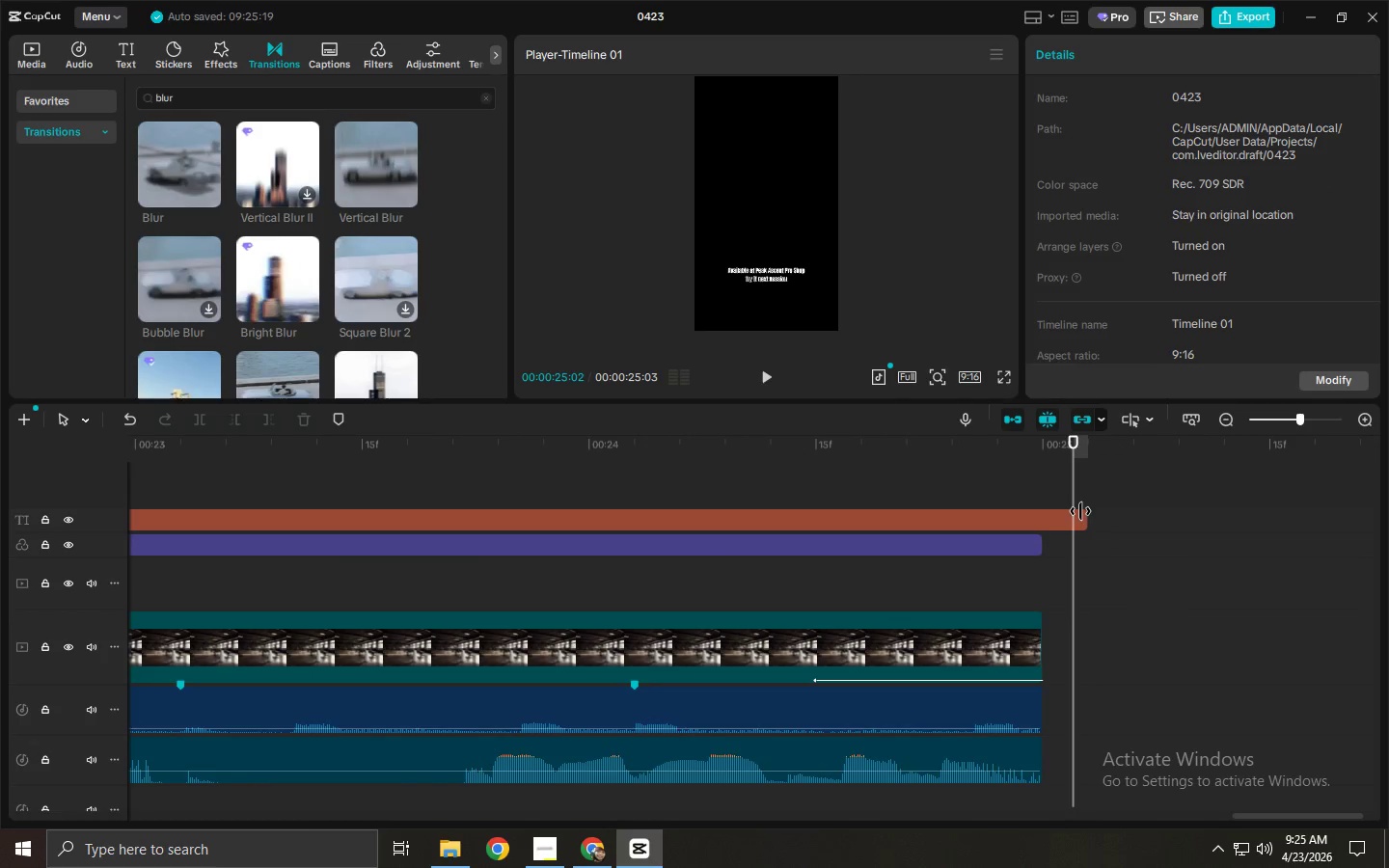 
left_click([1063, 518])
 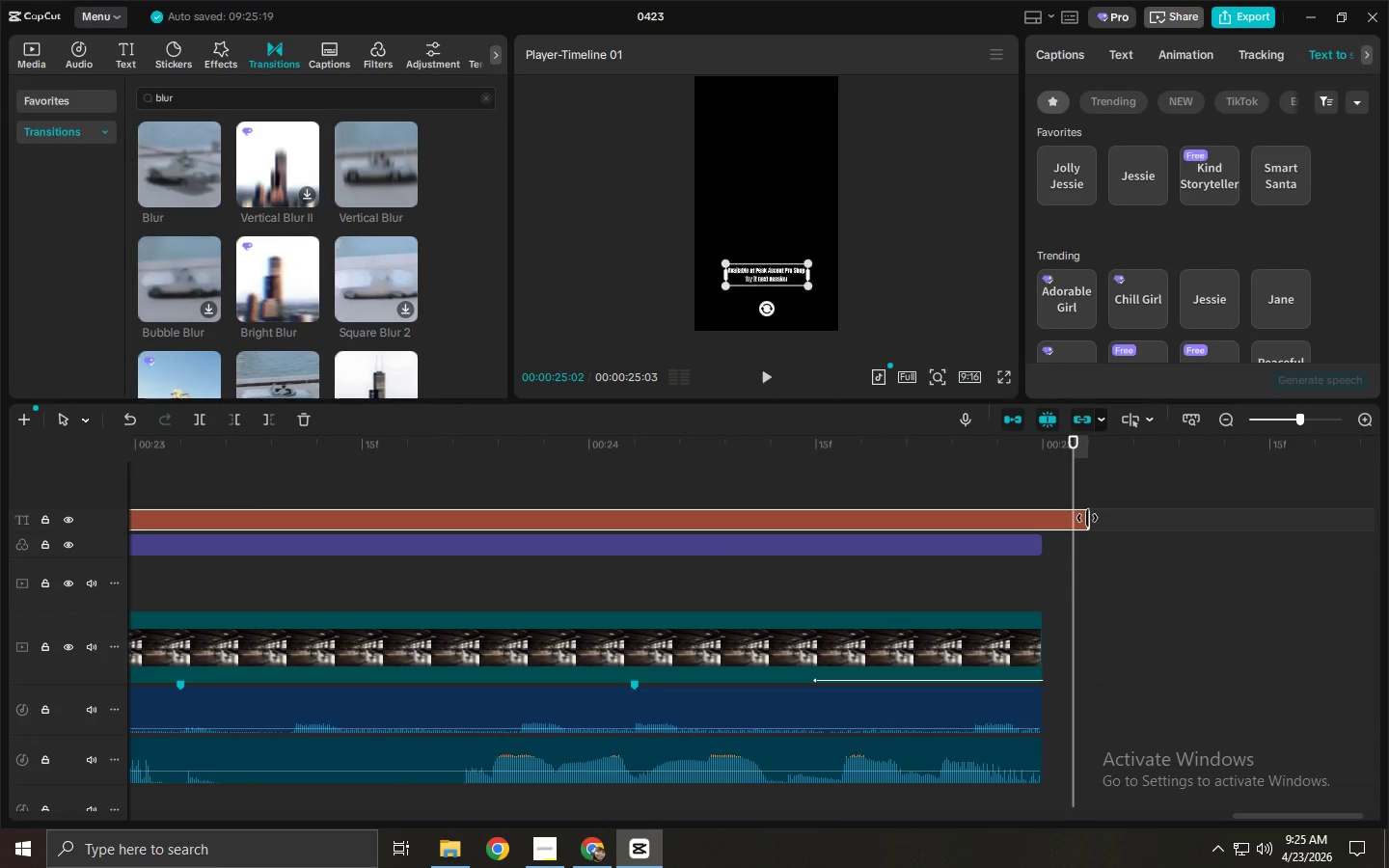 
left_click([1079, 518])
 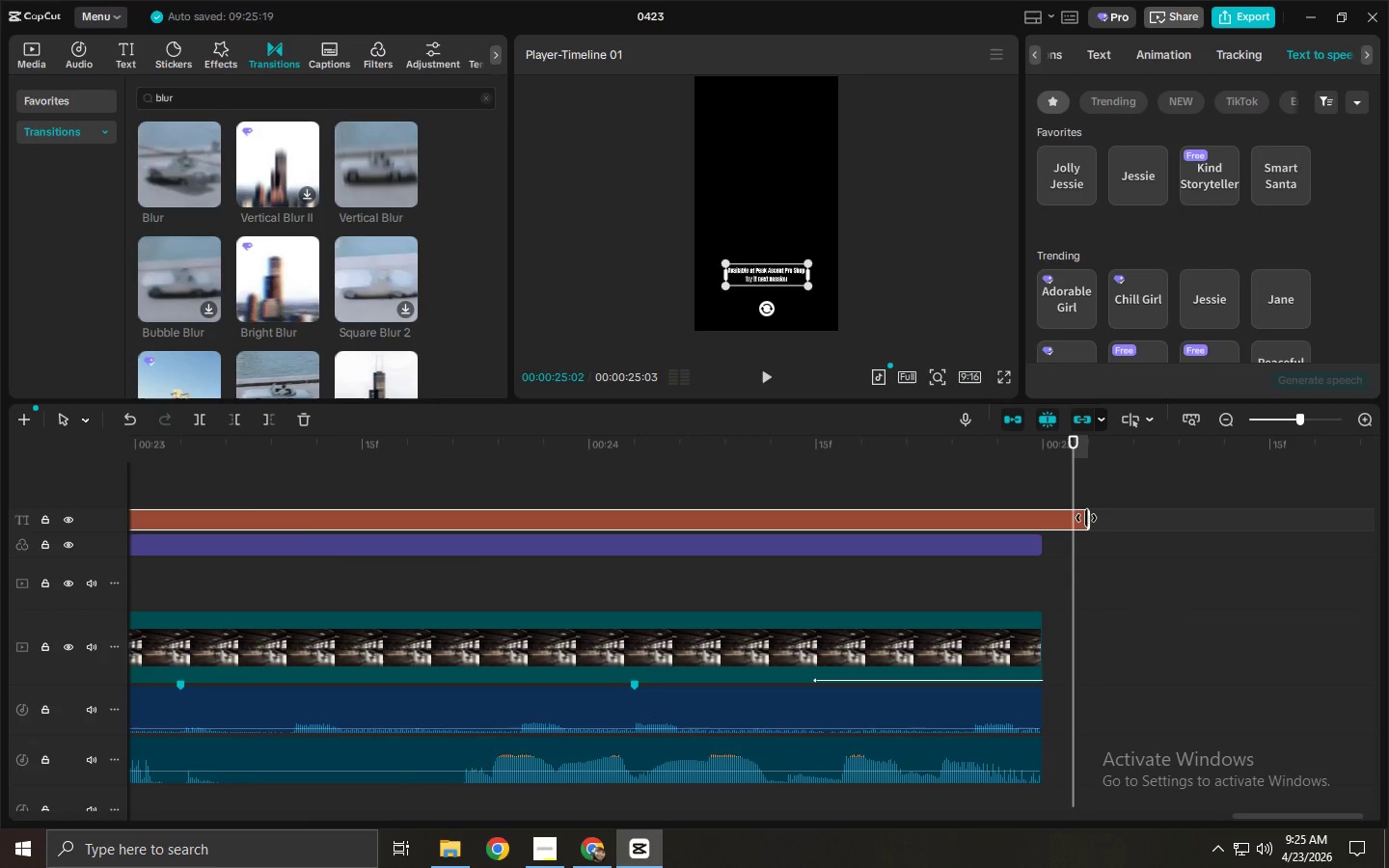 
left_click_drag(start_coordinate=[1086, 518], to_coordinate=[1035, 521])
 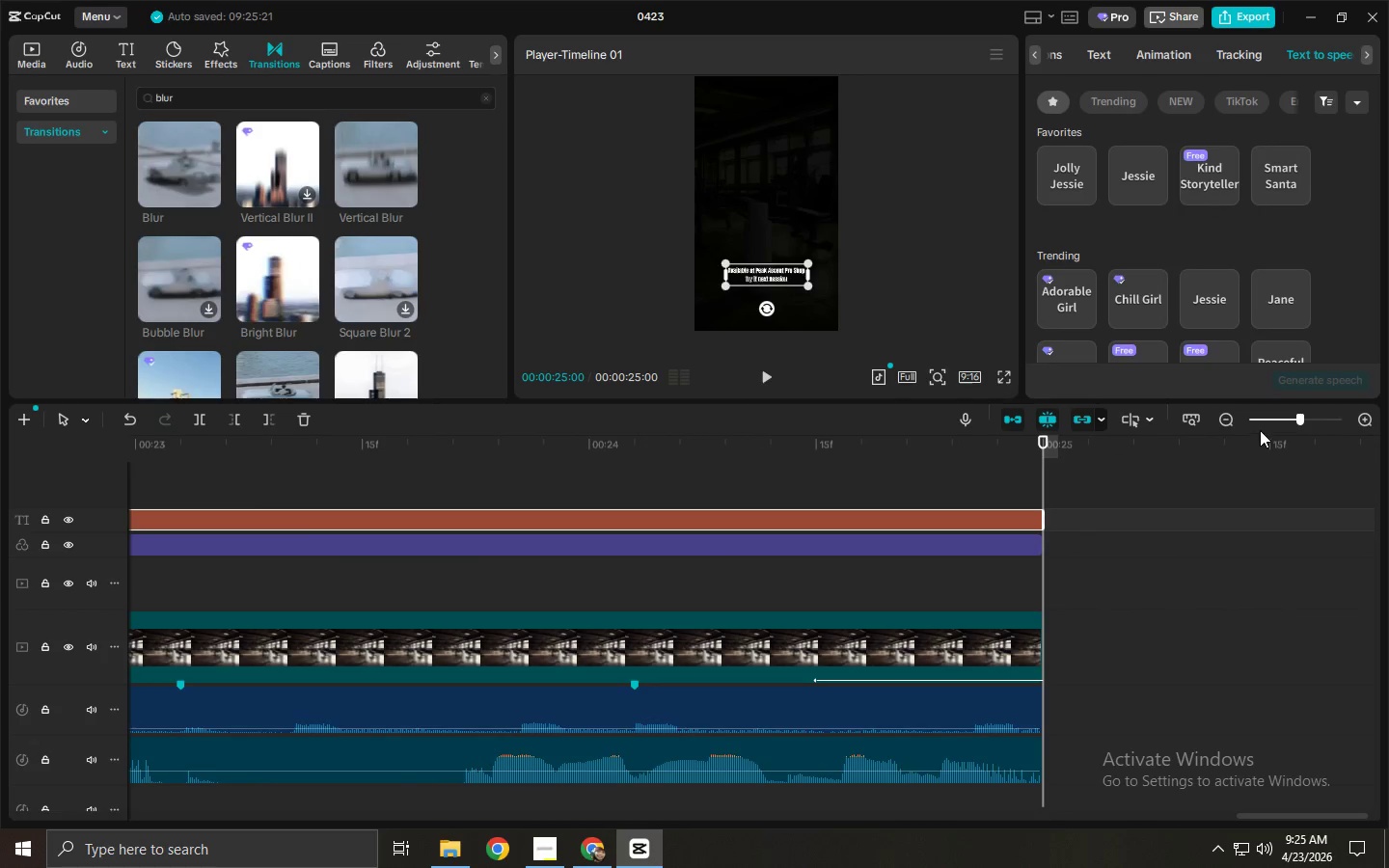 
left_click([1284, 419])
 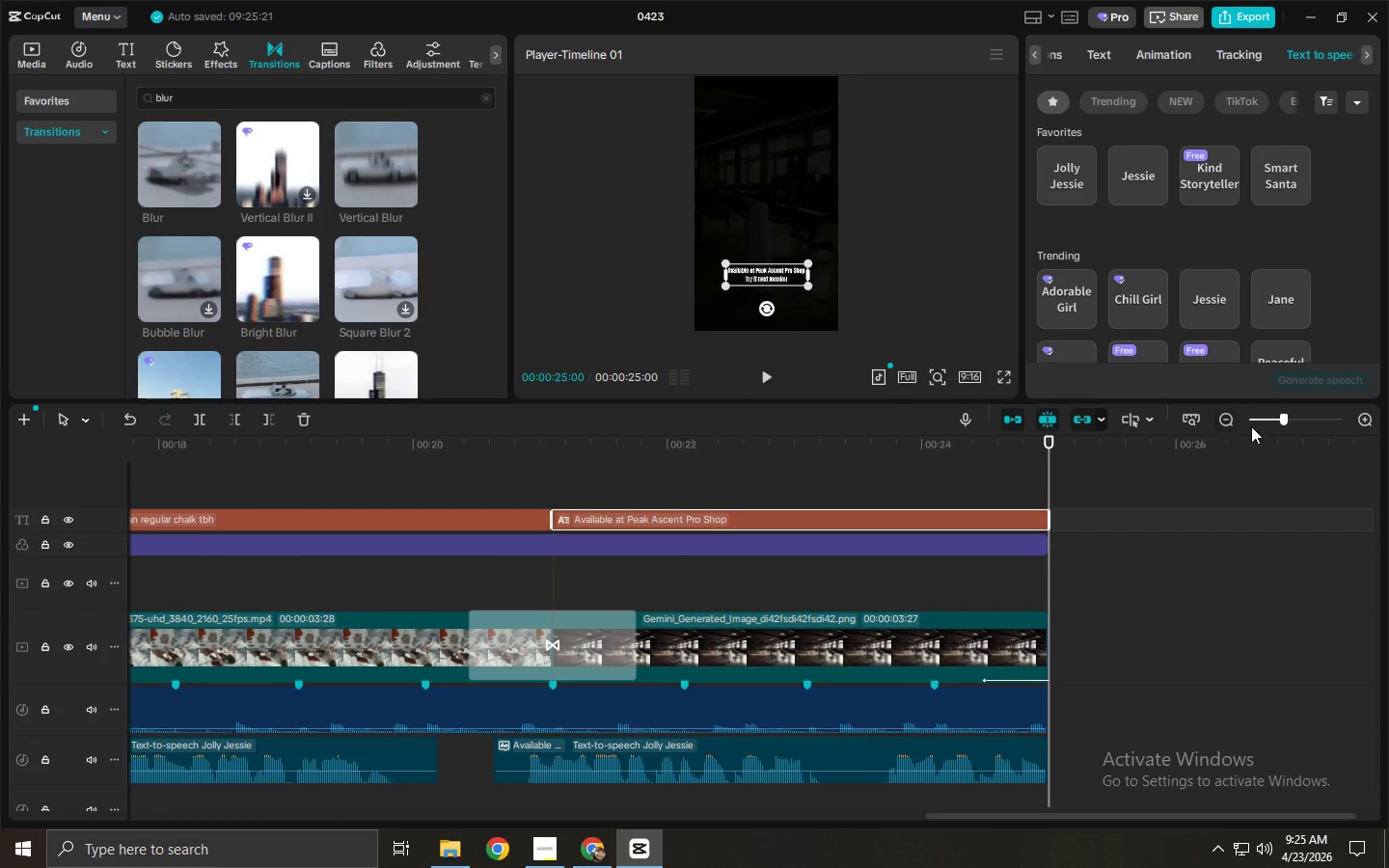 
left_click([1259, 420])
 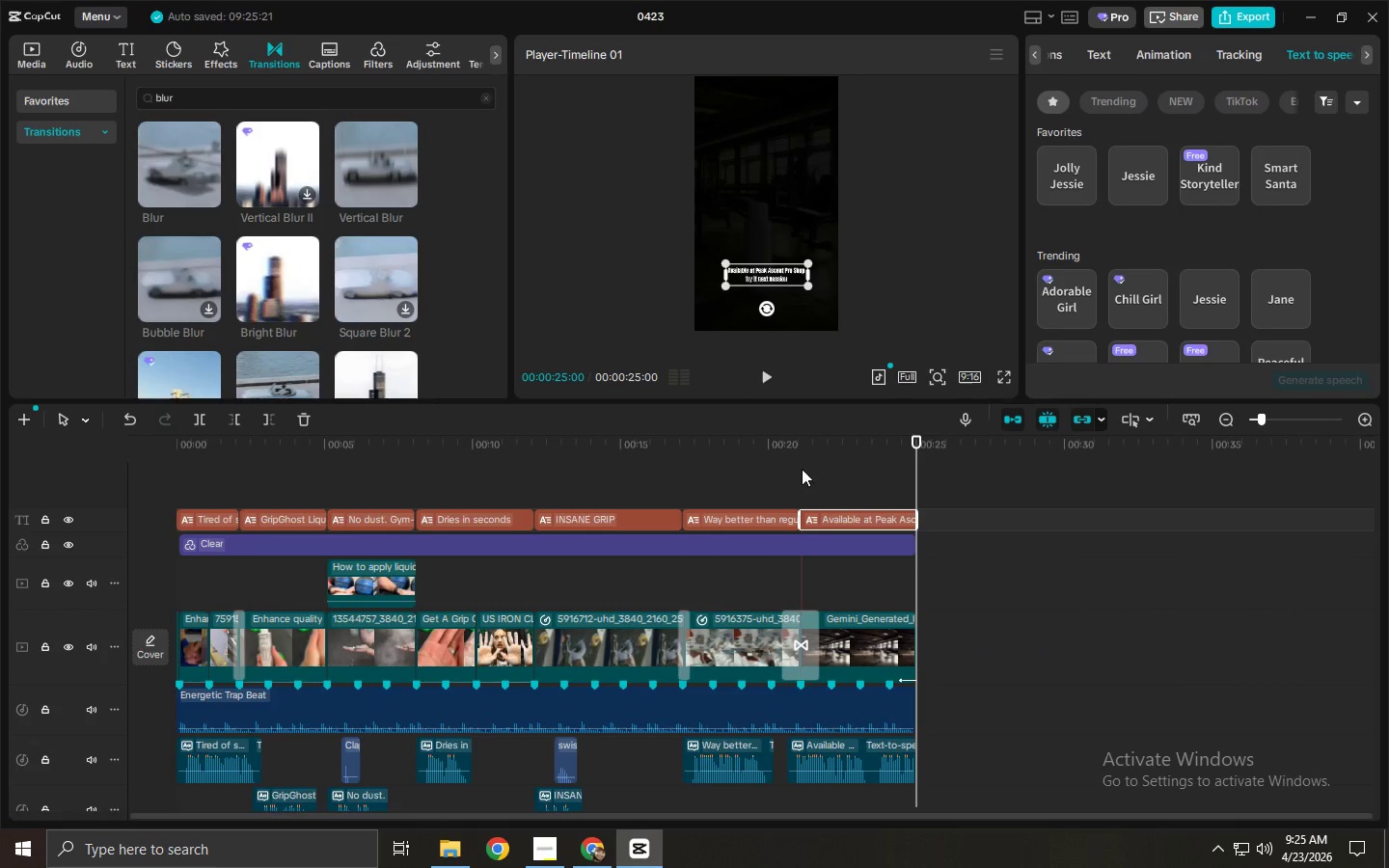 
double_click([781, 444])
 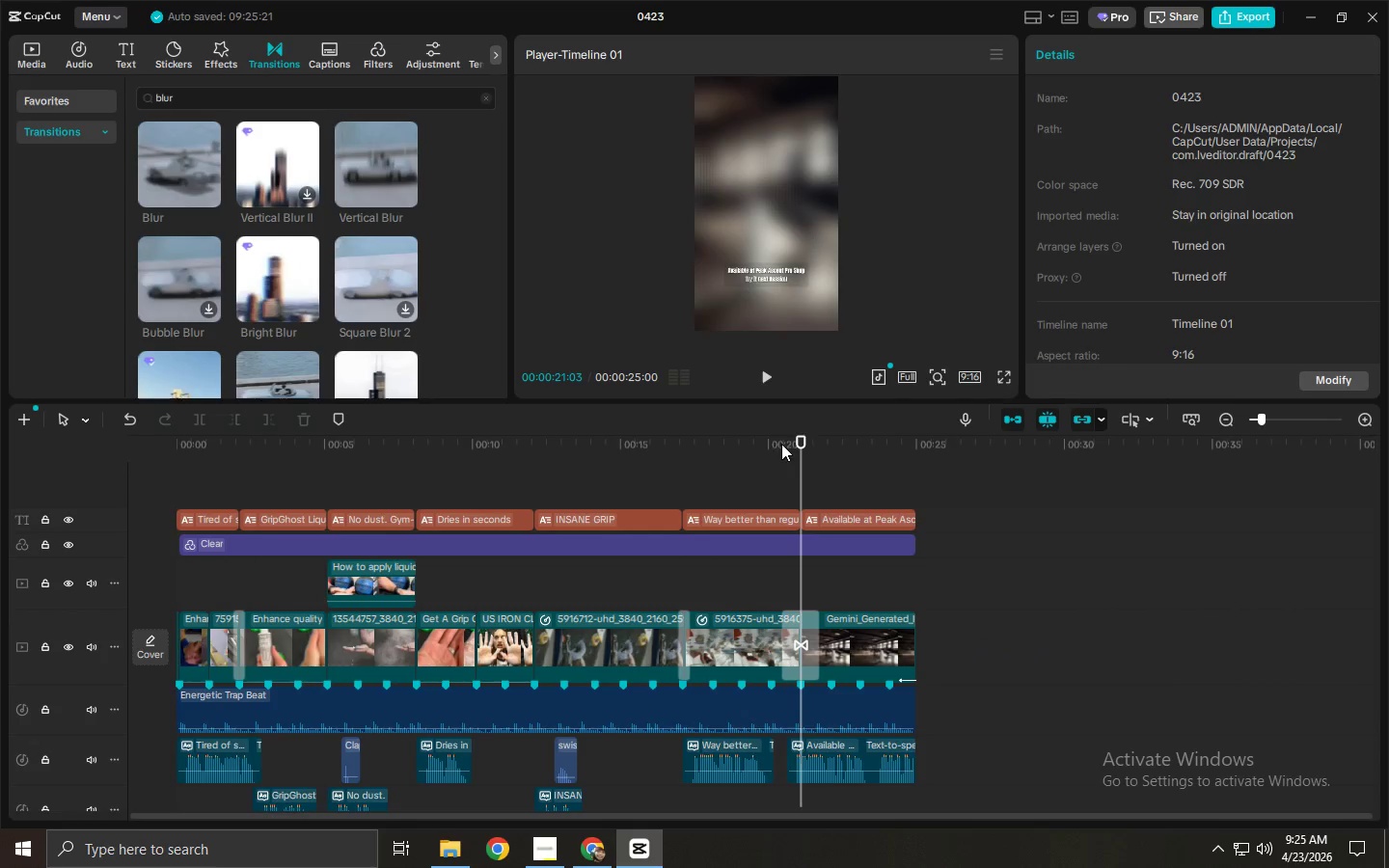 
key(Space)
 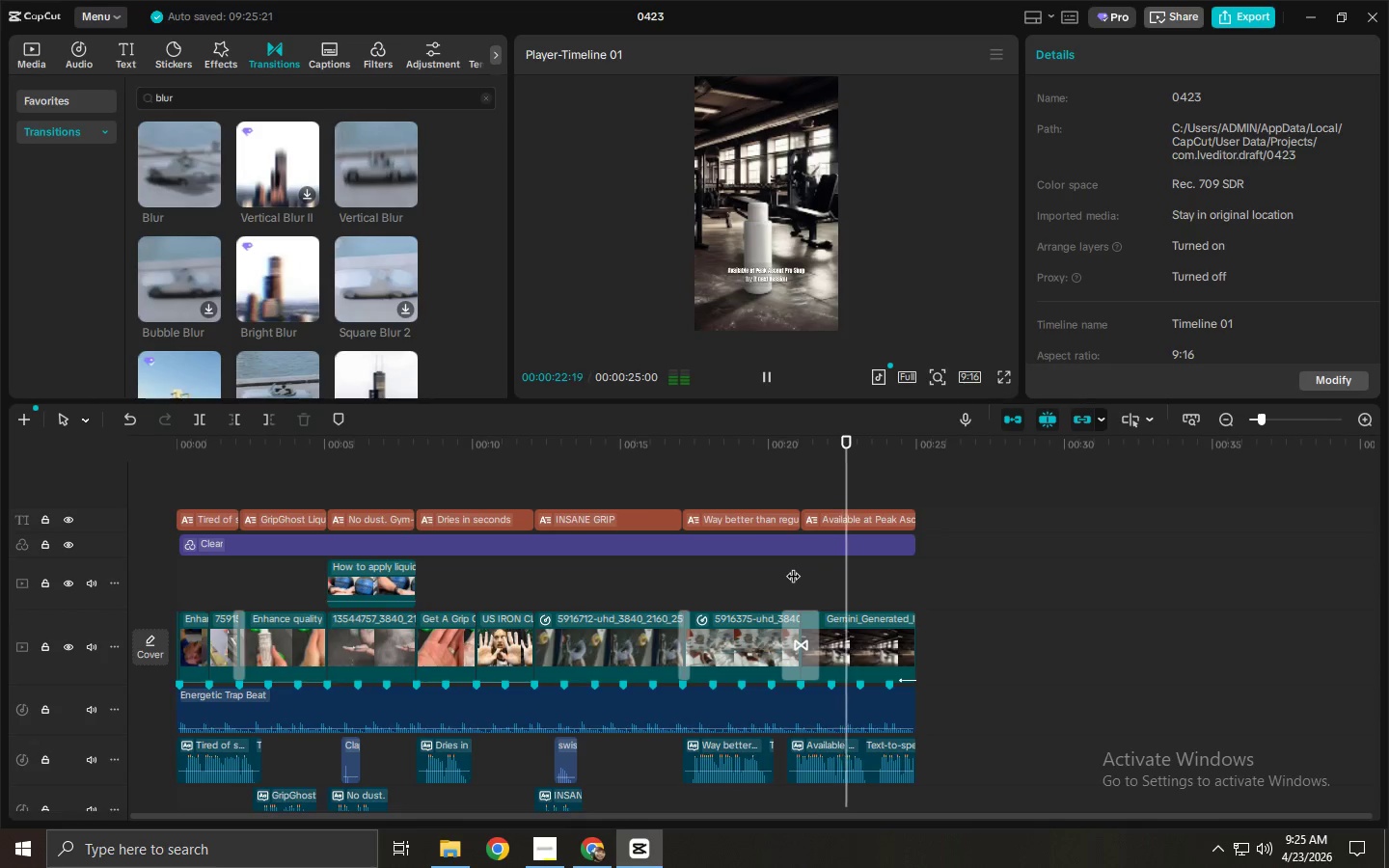 
key(Space)
 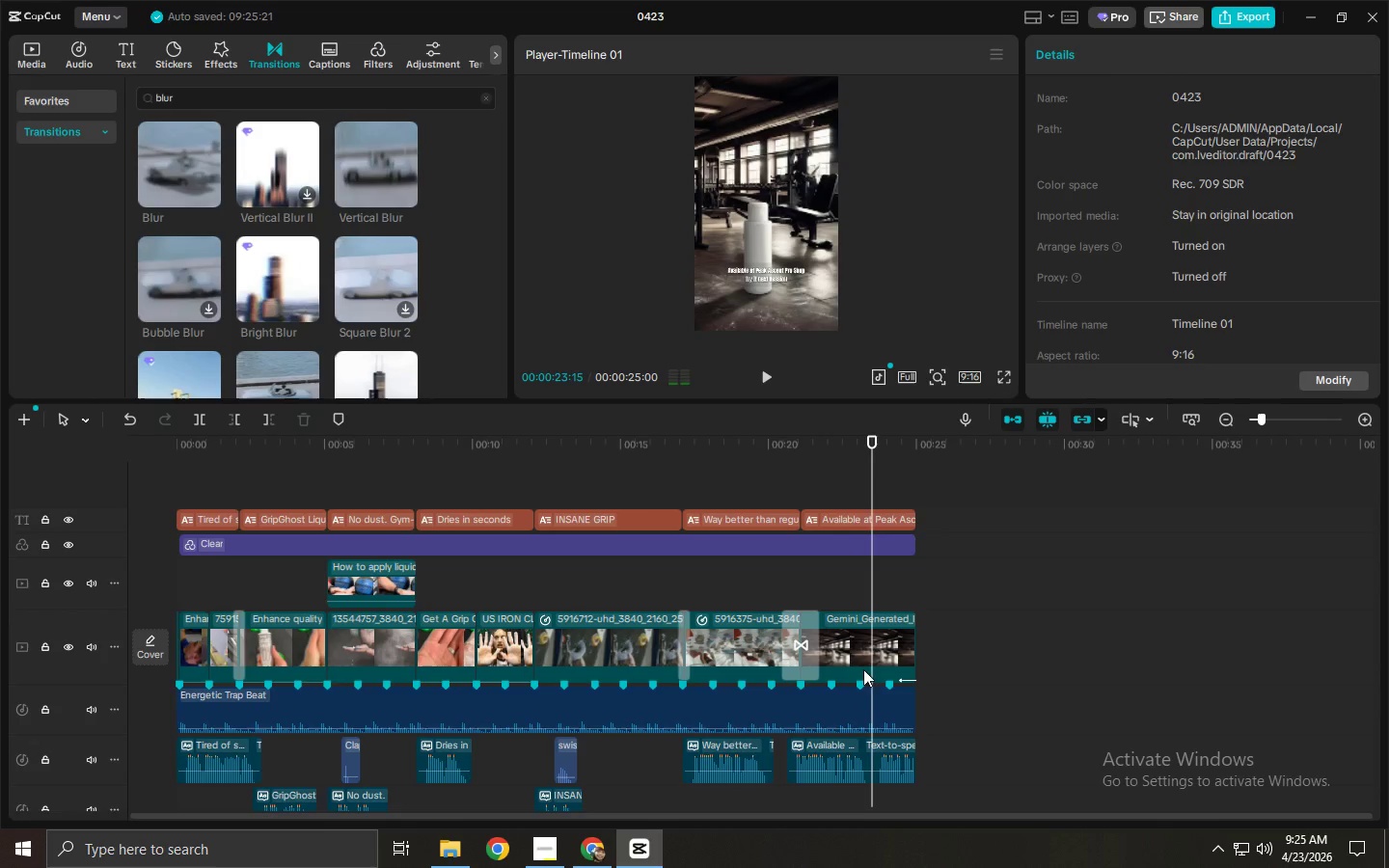 
left_click([871, 654])
 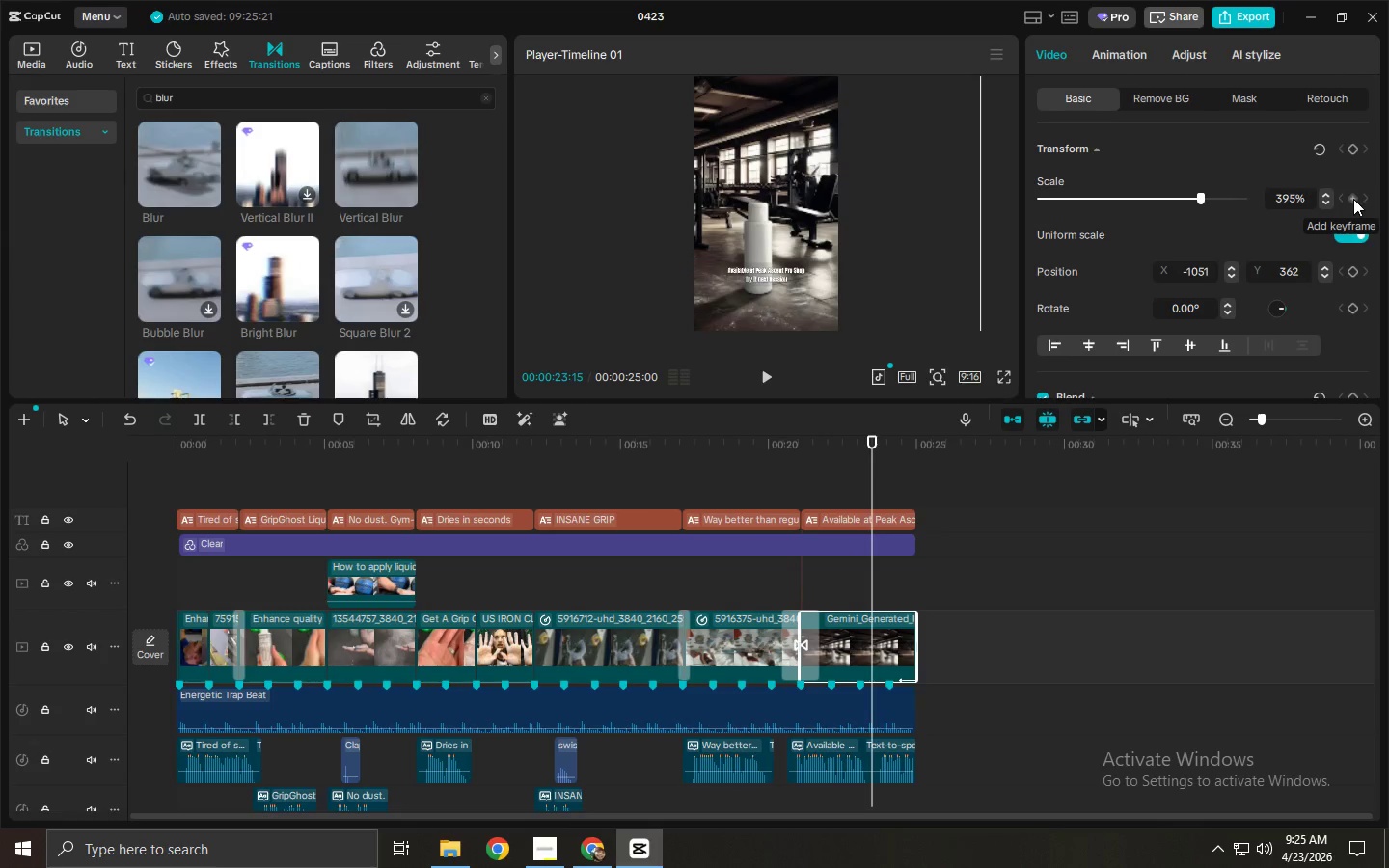 
left_click_drag(start_coordinate=[873, 446], to_coordinate=[836, 447])
 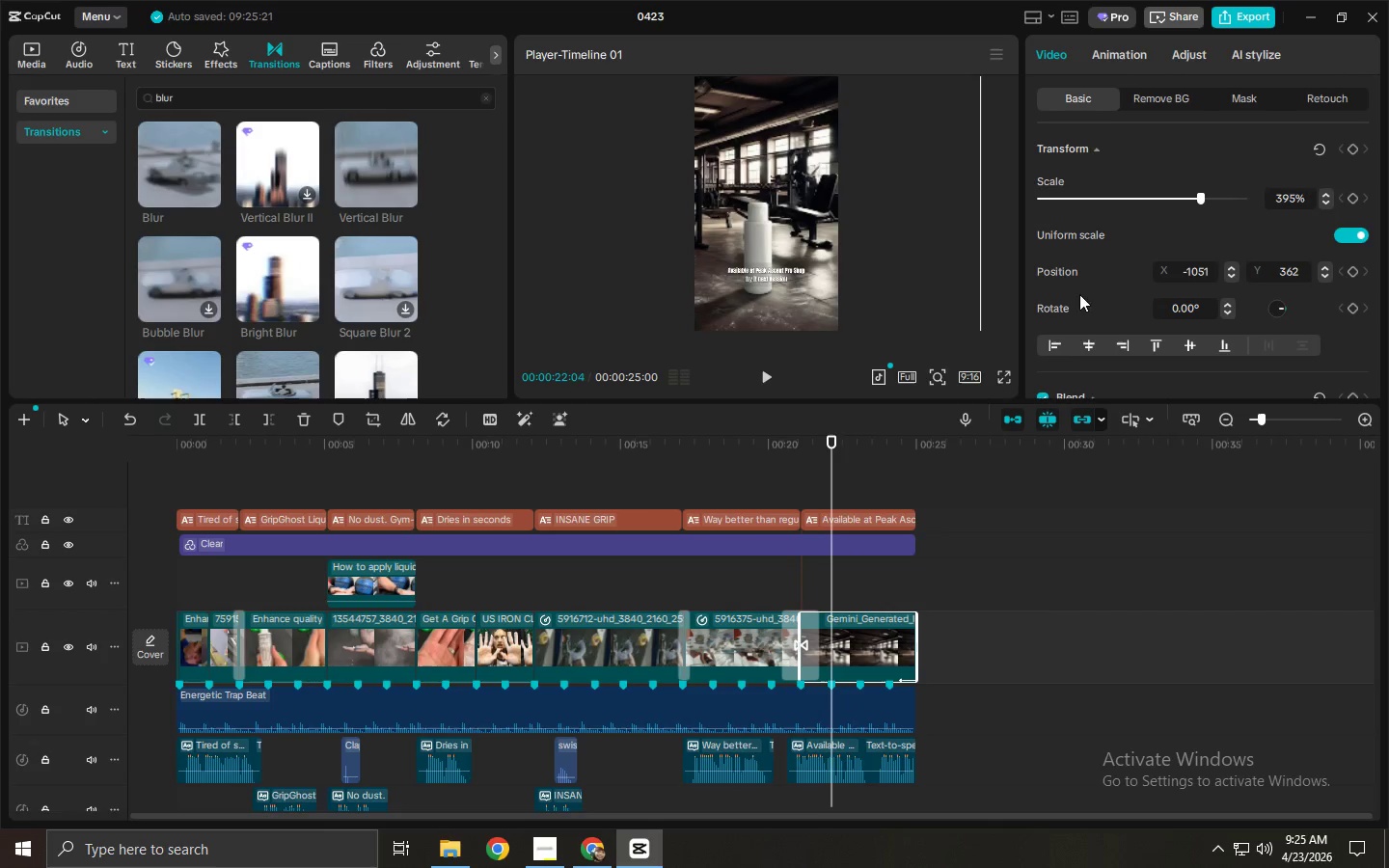 
left_click_drag(start_coordinate=[1198, 196], to_coordinate=[1184, 198])
 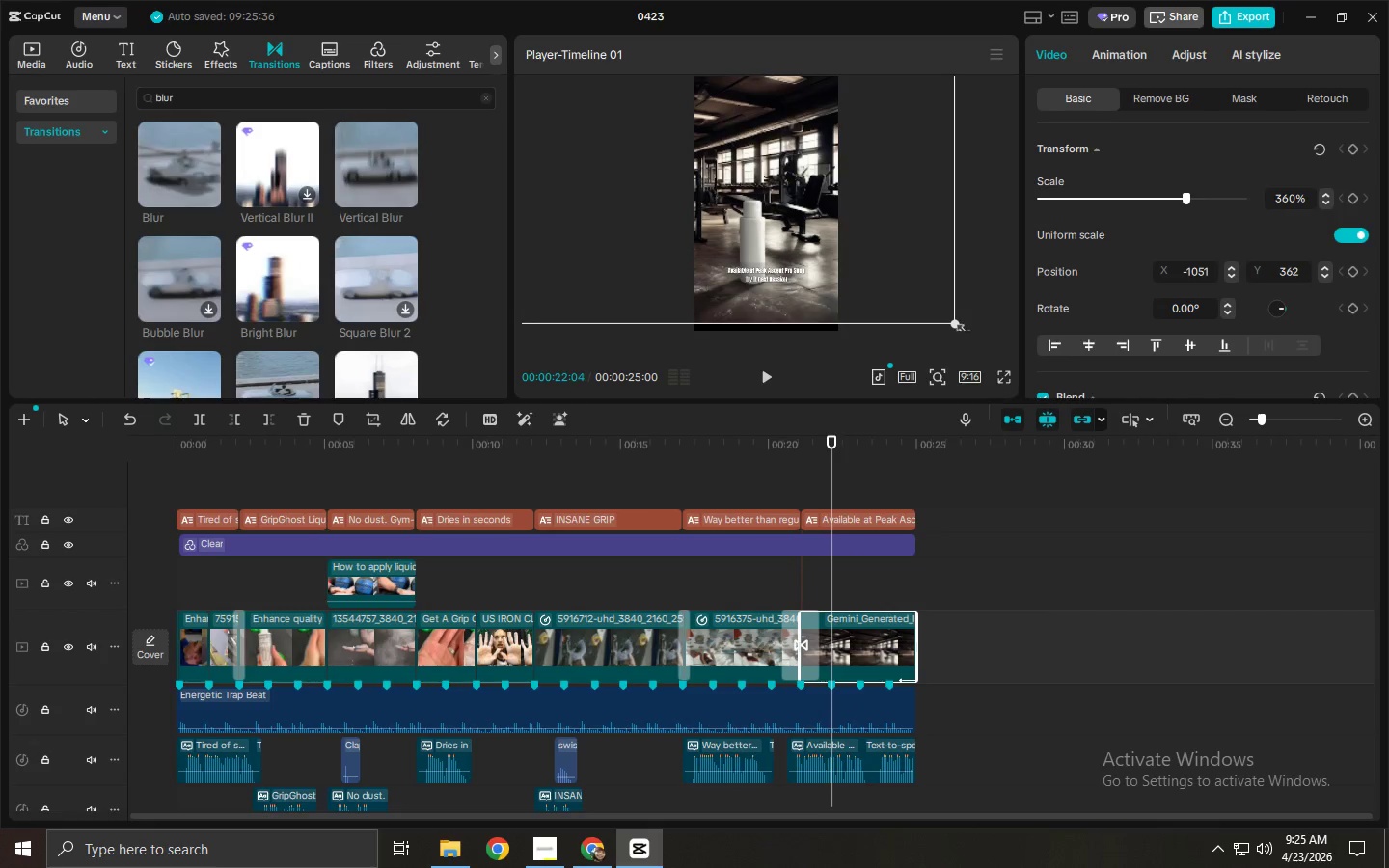 
left_click_drag(start_coordinate=[959, 328], to_coordinate=[1080, 384])
 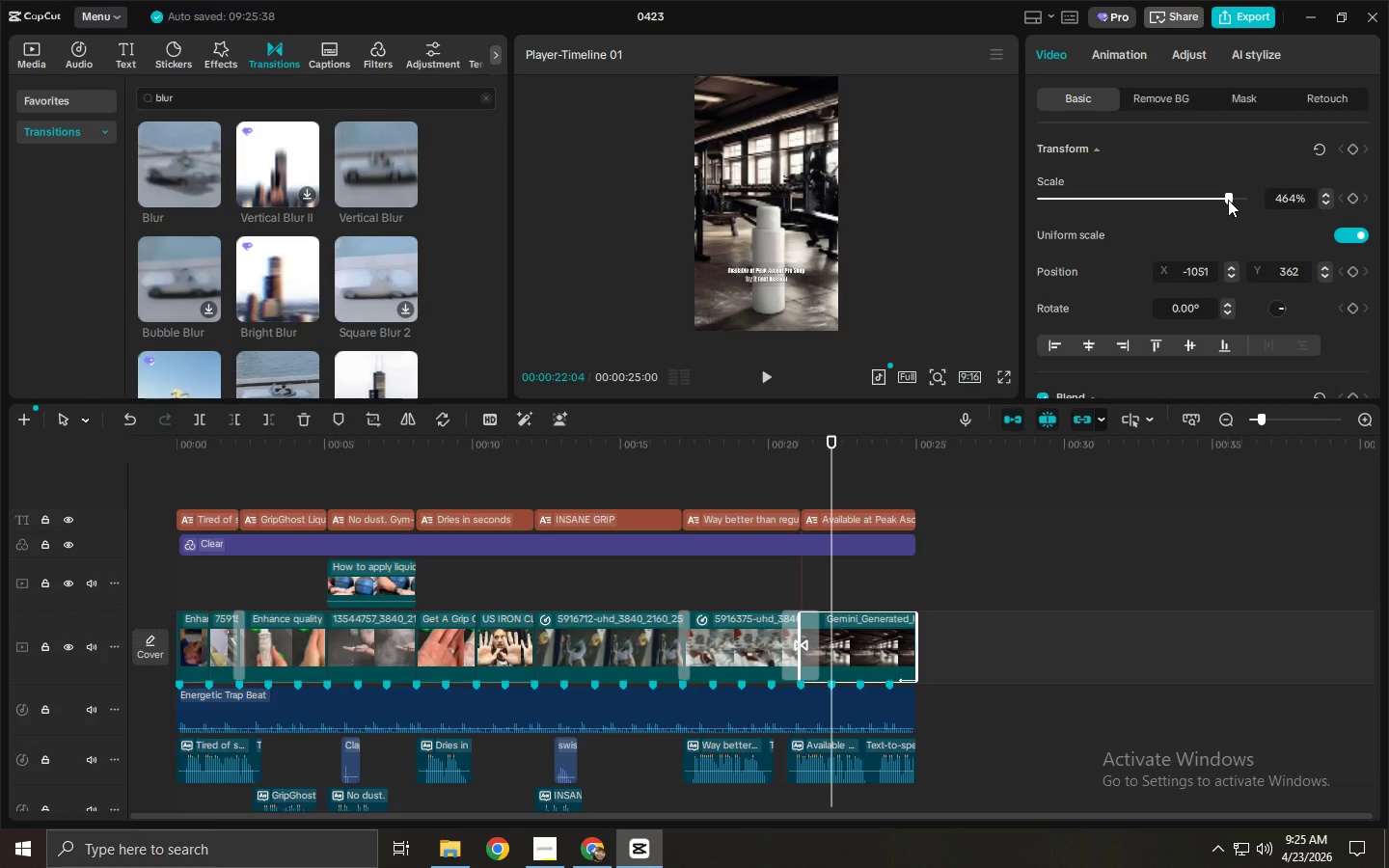 
wait(7.08)
 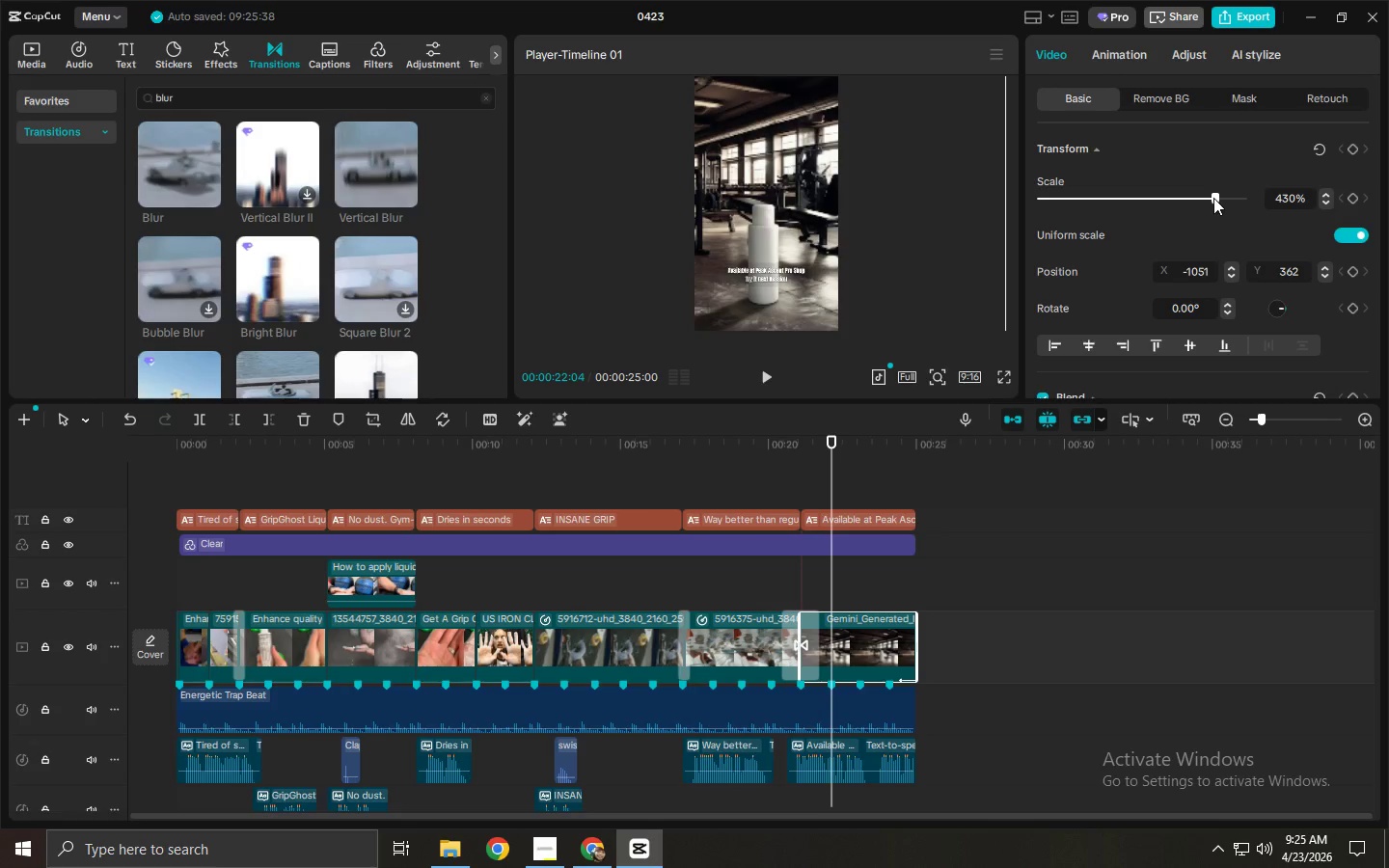 
left_click([1347, 201])
 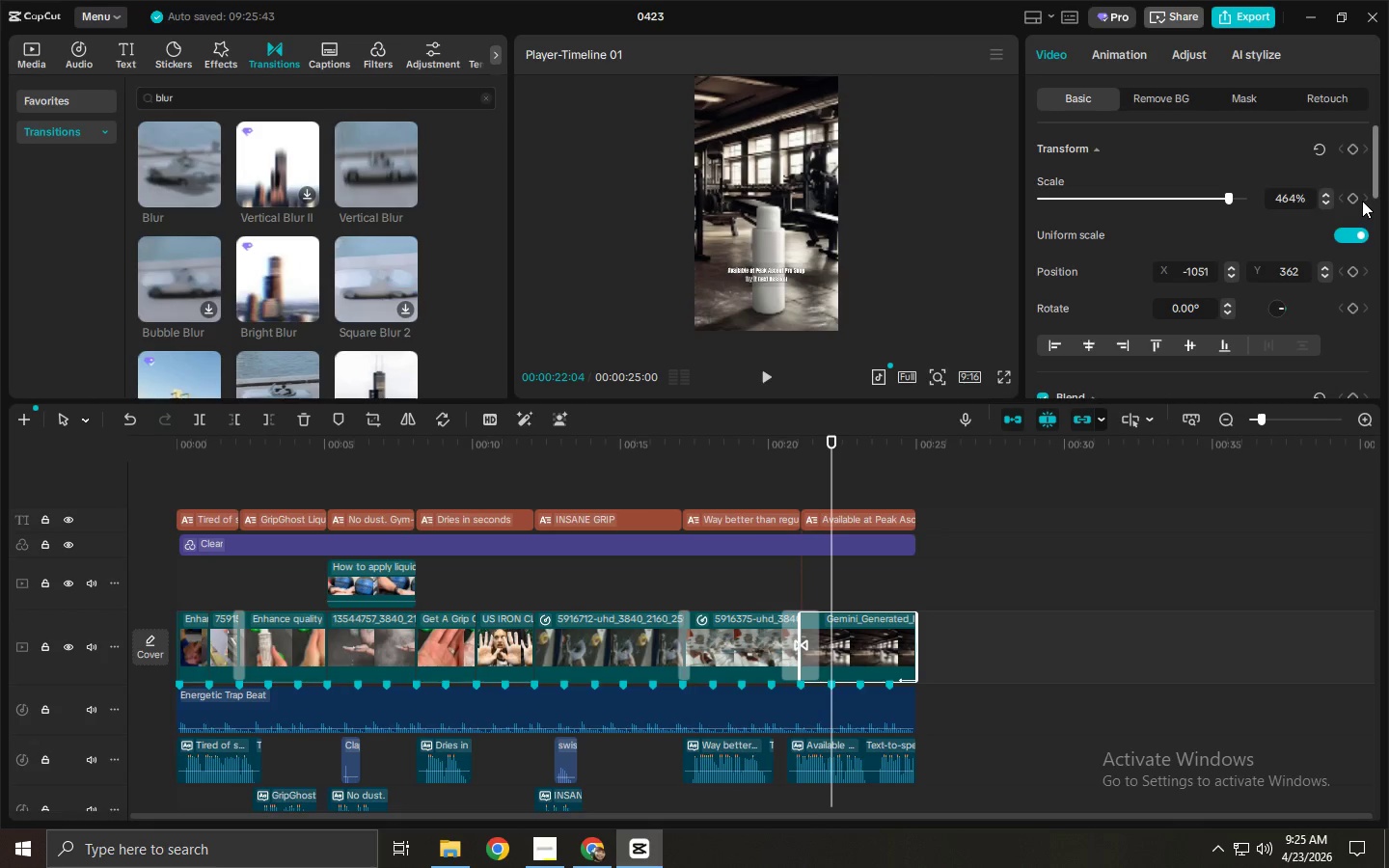 
double_click([1353, 199])
 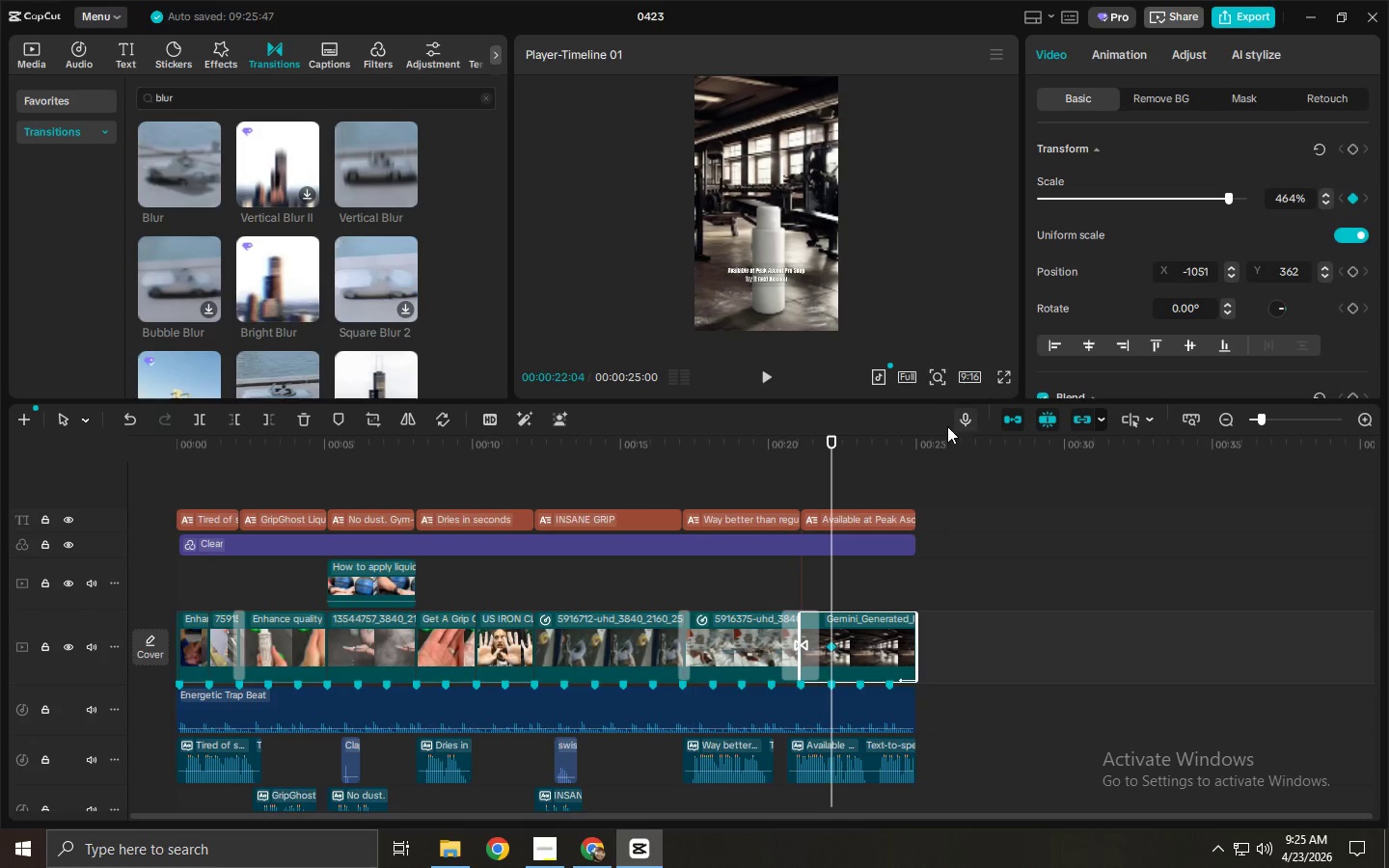 
left_click_drag(start_coordinate=[881, 443], to_coordinate=[889, 448])
 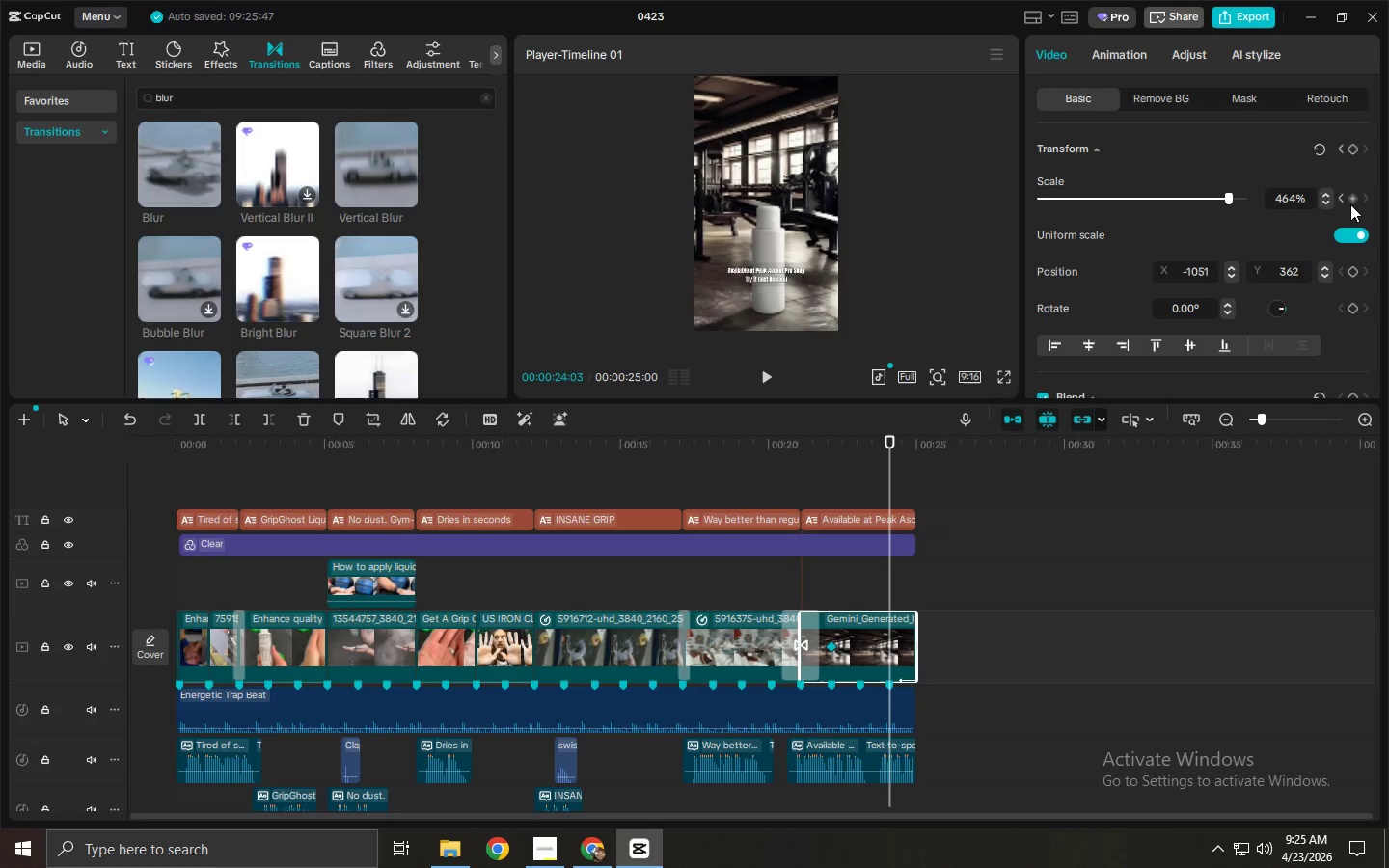 
left_click([1354, 201])
 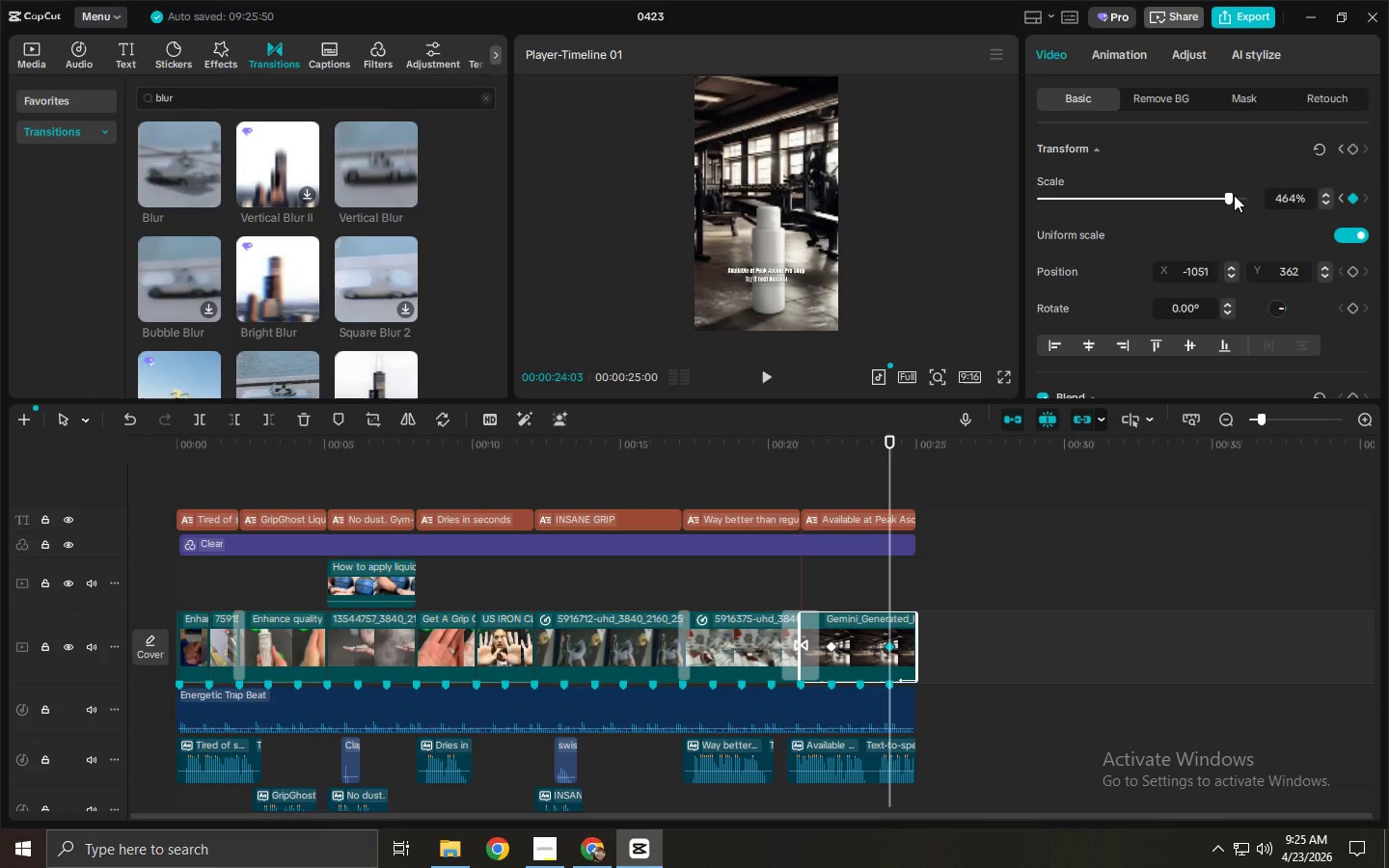 
left_click_drag(start_coordinate=[1234, 195], to_coordinate=[1195, 196])
 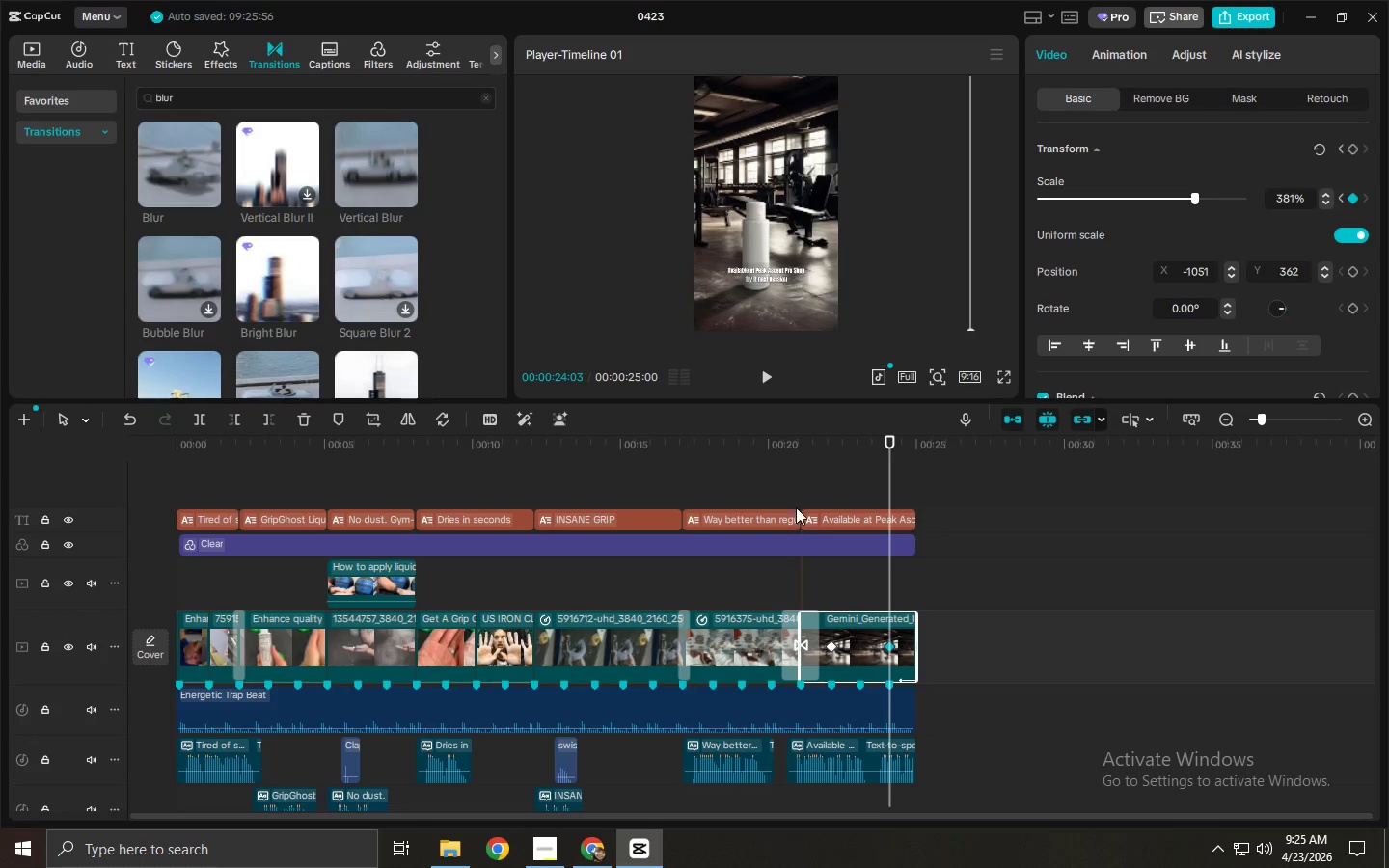 
left_click([805, 463])
 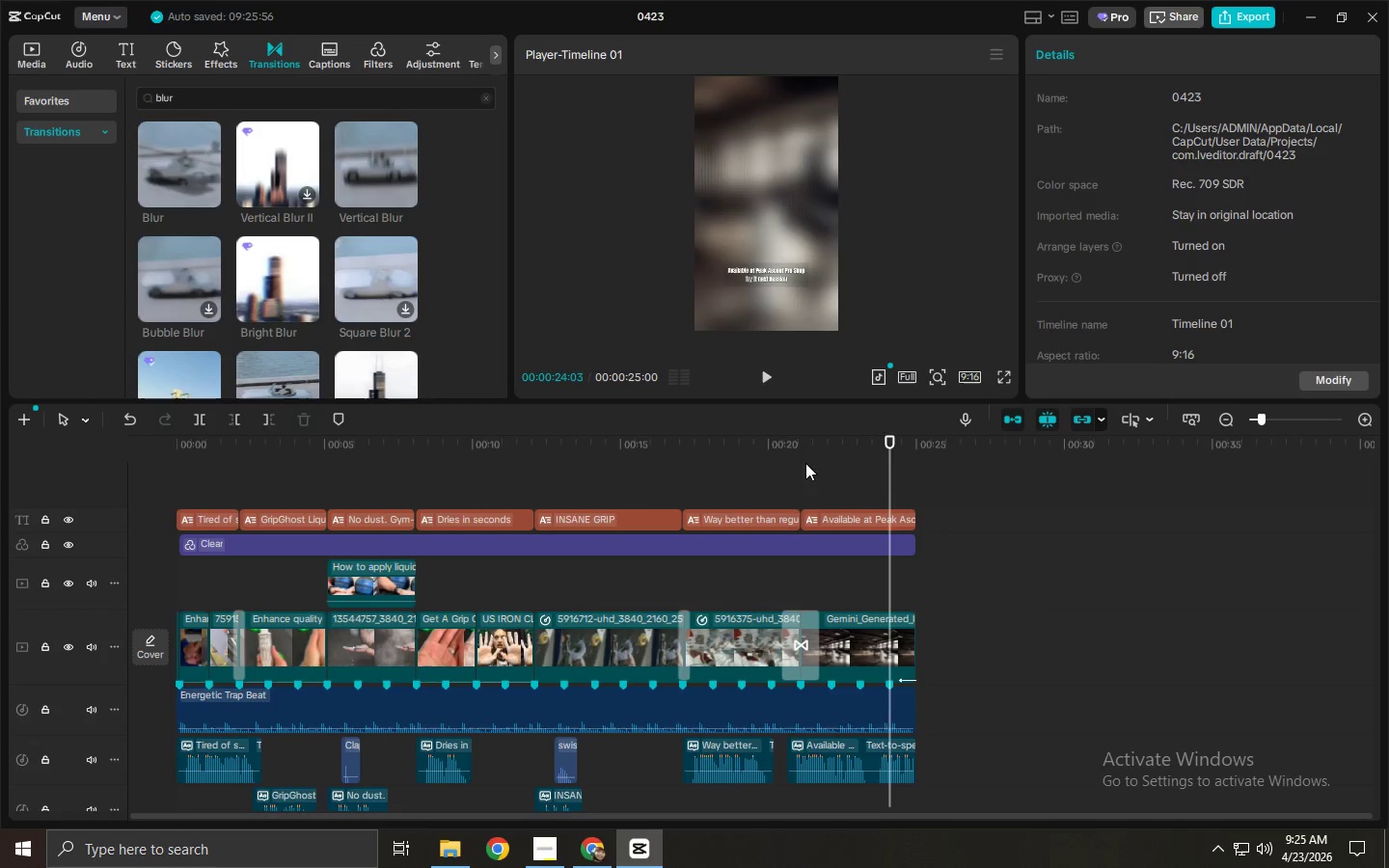 
key(Space)
 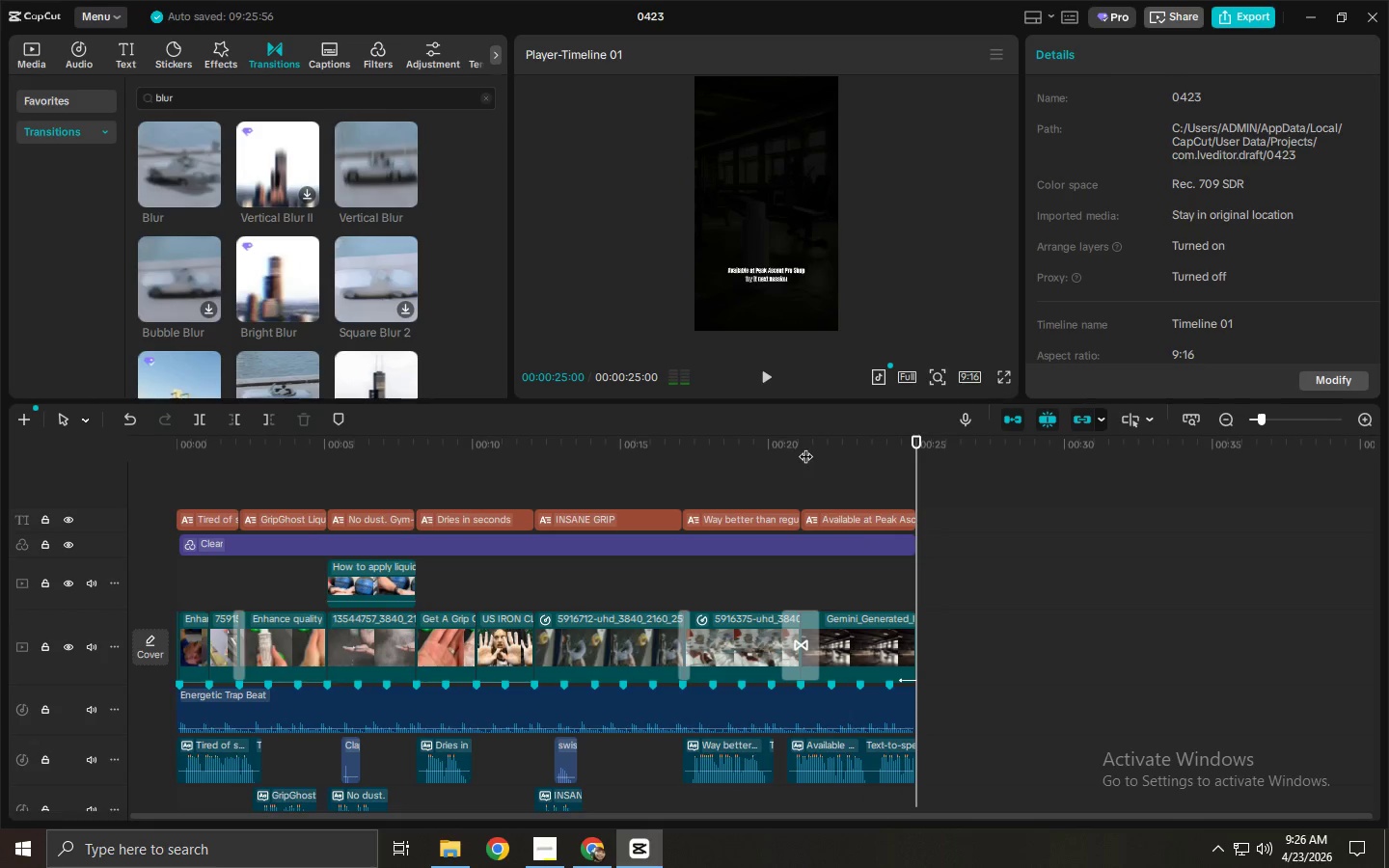 
wait(5.67)
 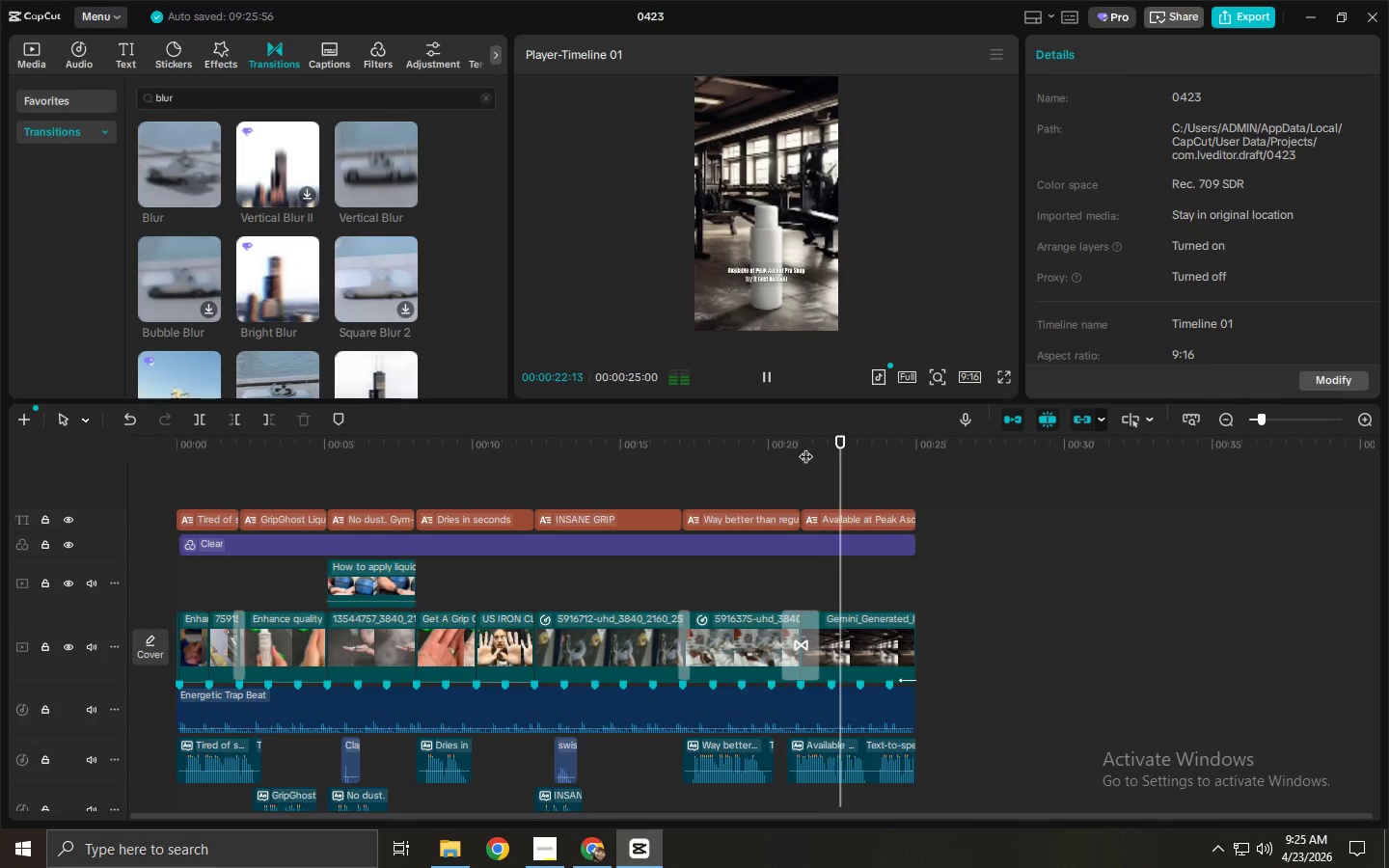 
left_click_drag(start_coordinate=[202, 448], to_coordinate=[41, 448])
 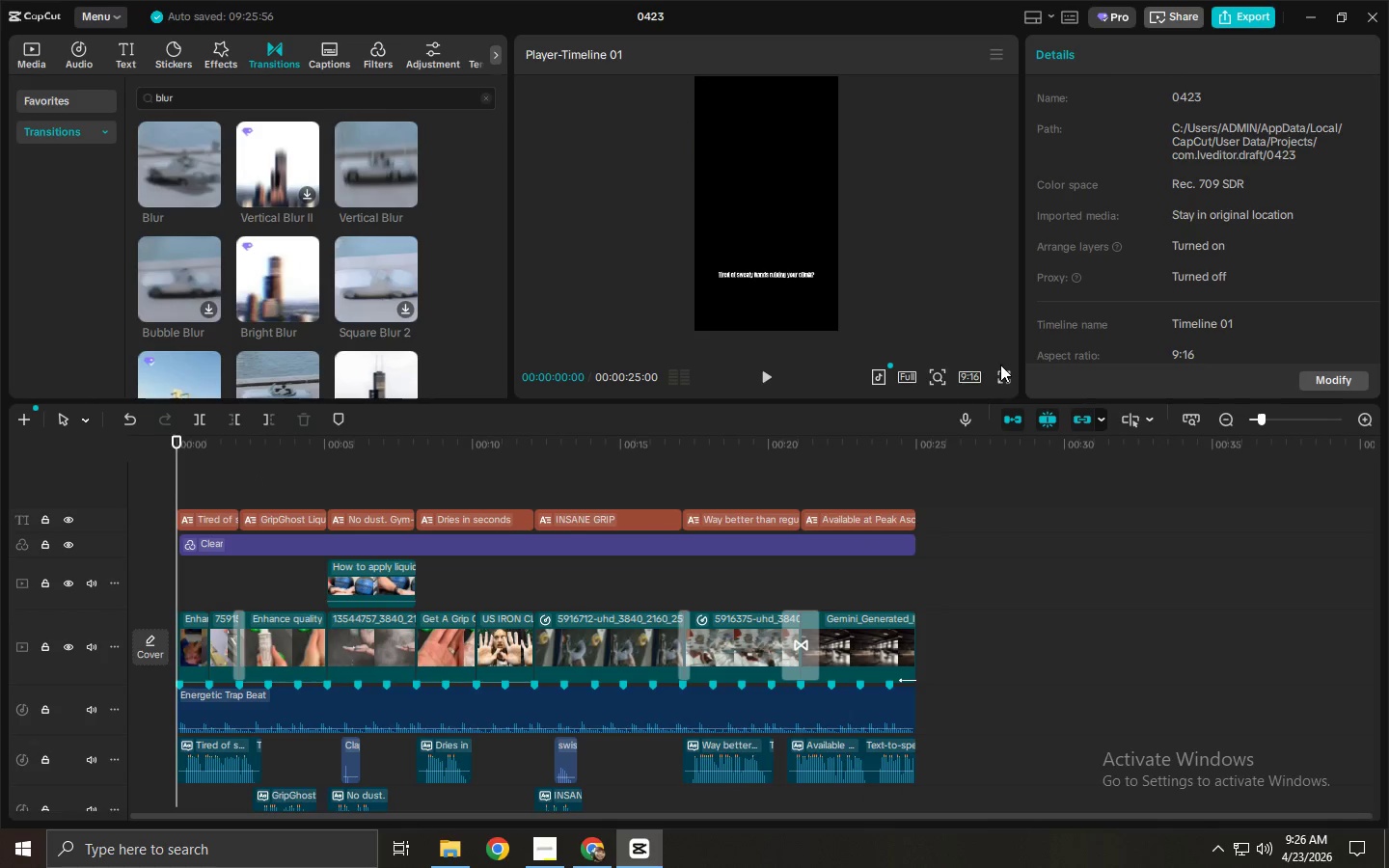 
double_click([1005, 375])
 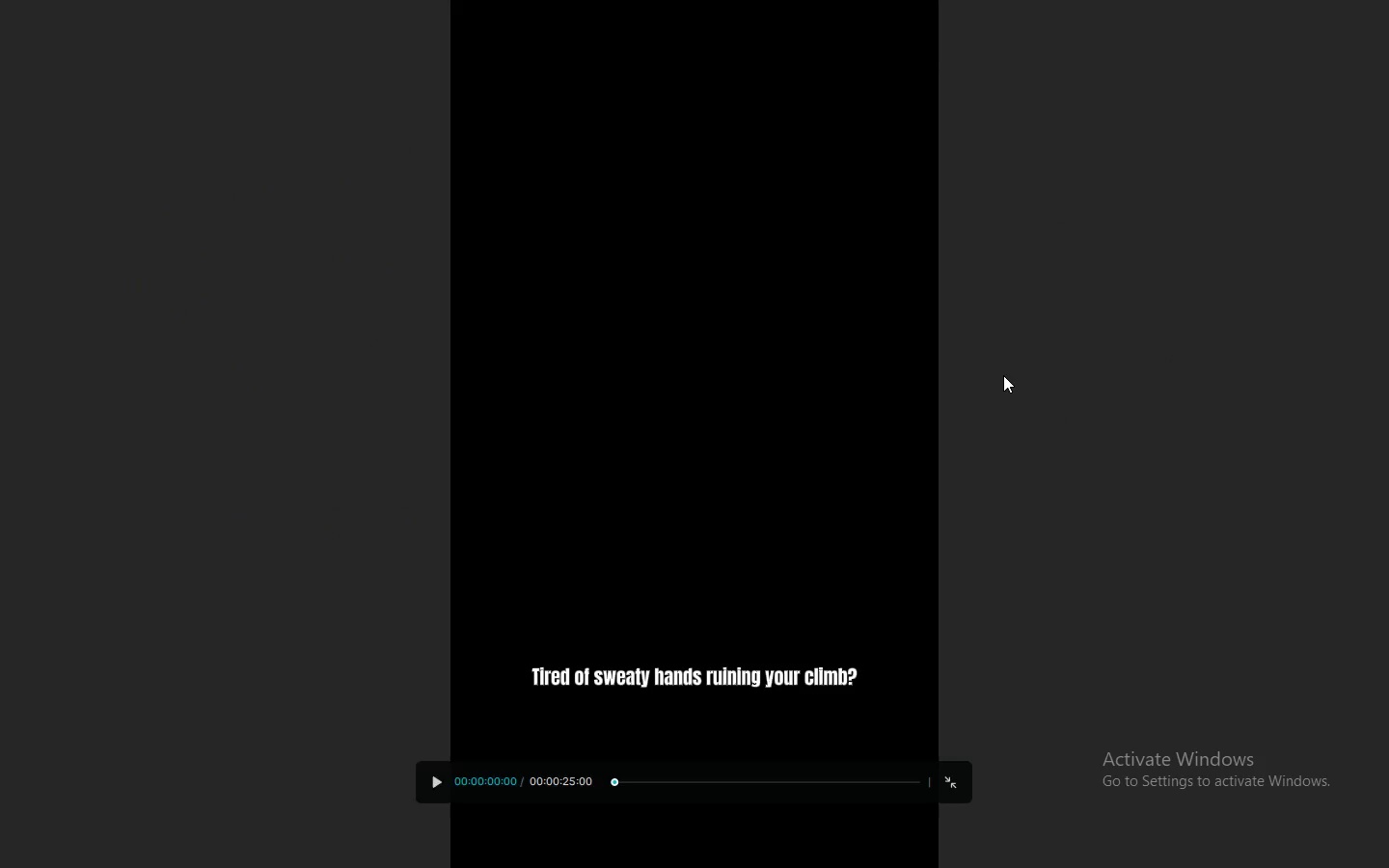 
key(Space)
 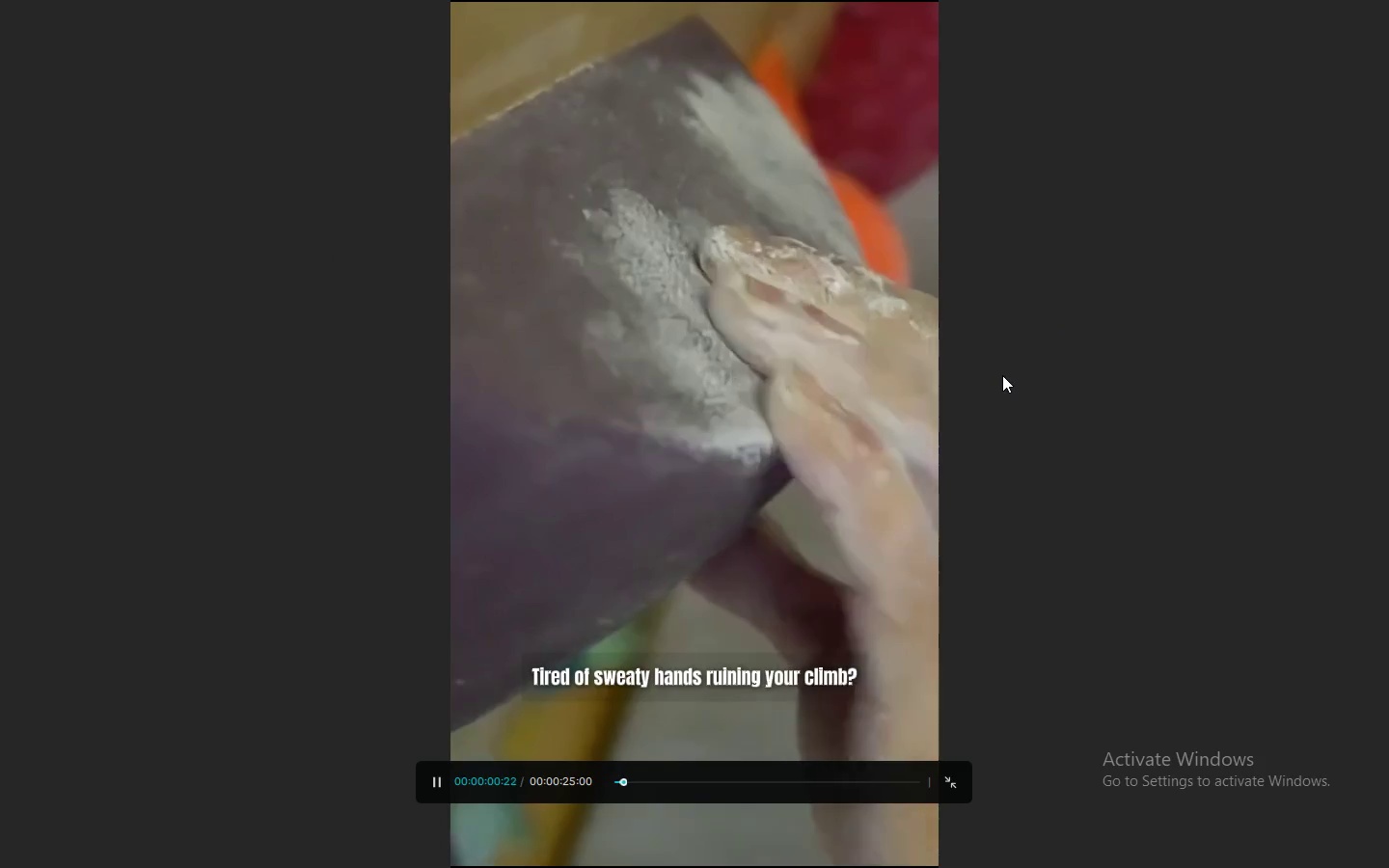 
key(Space)
 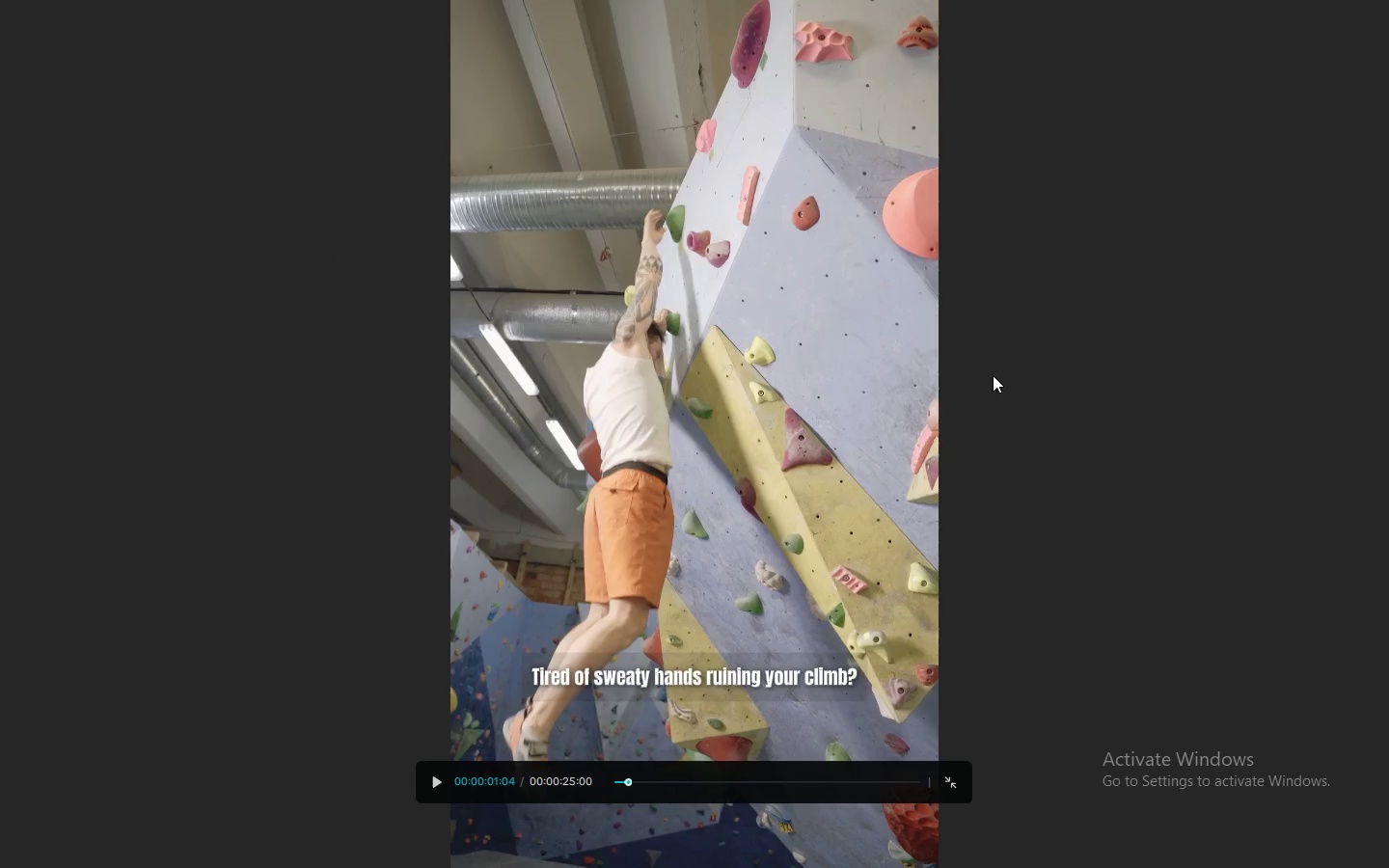 
key(Escape)
 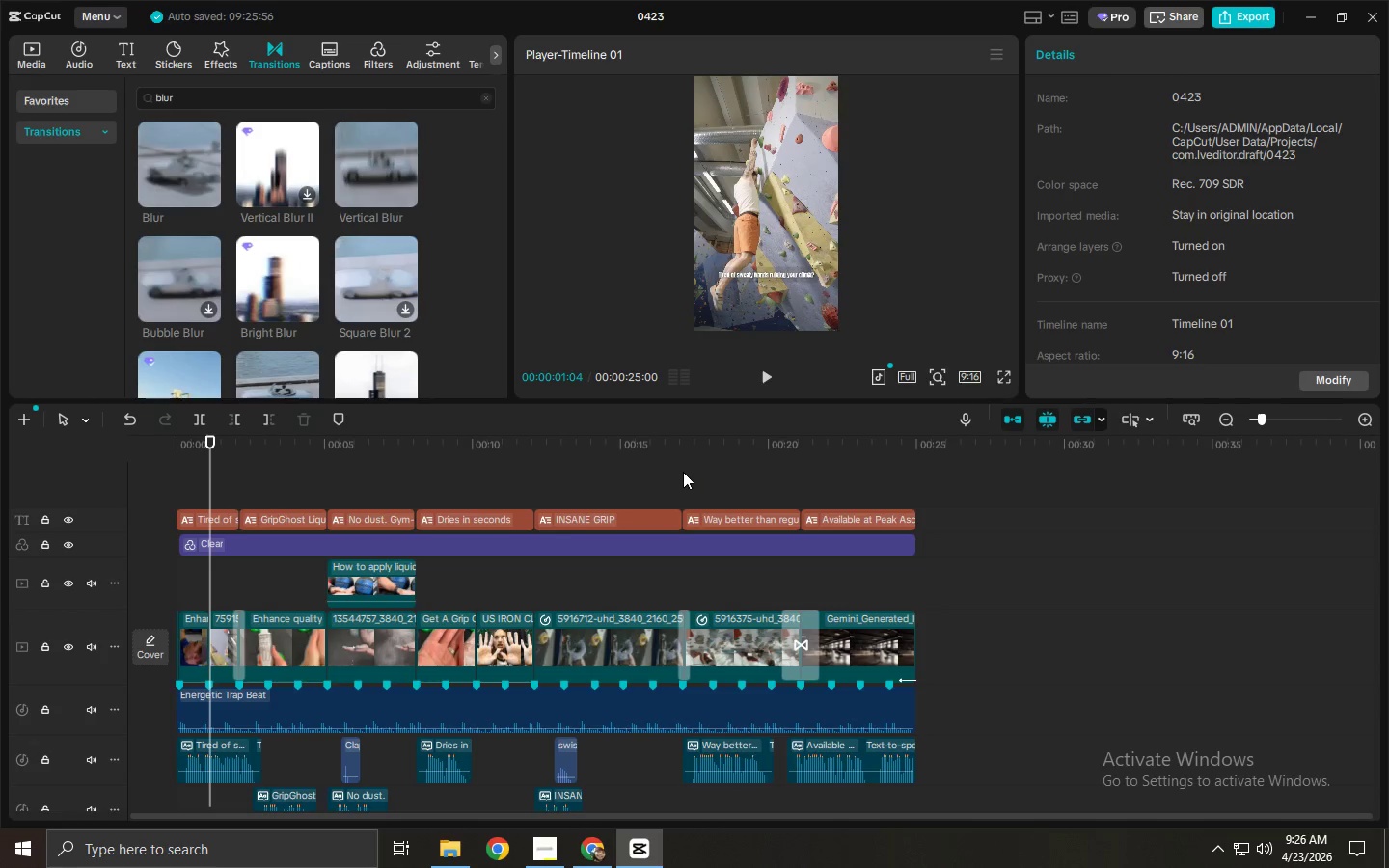 
wait(10.89)
 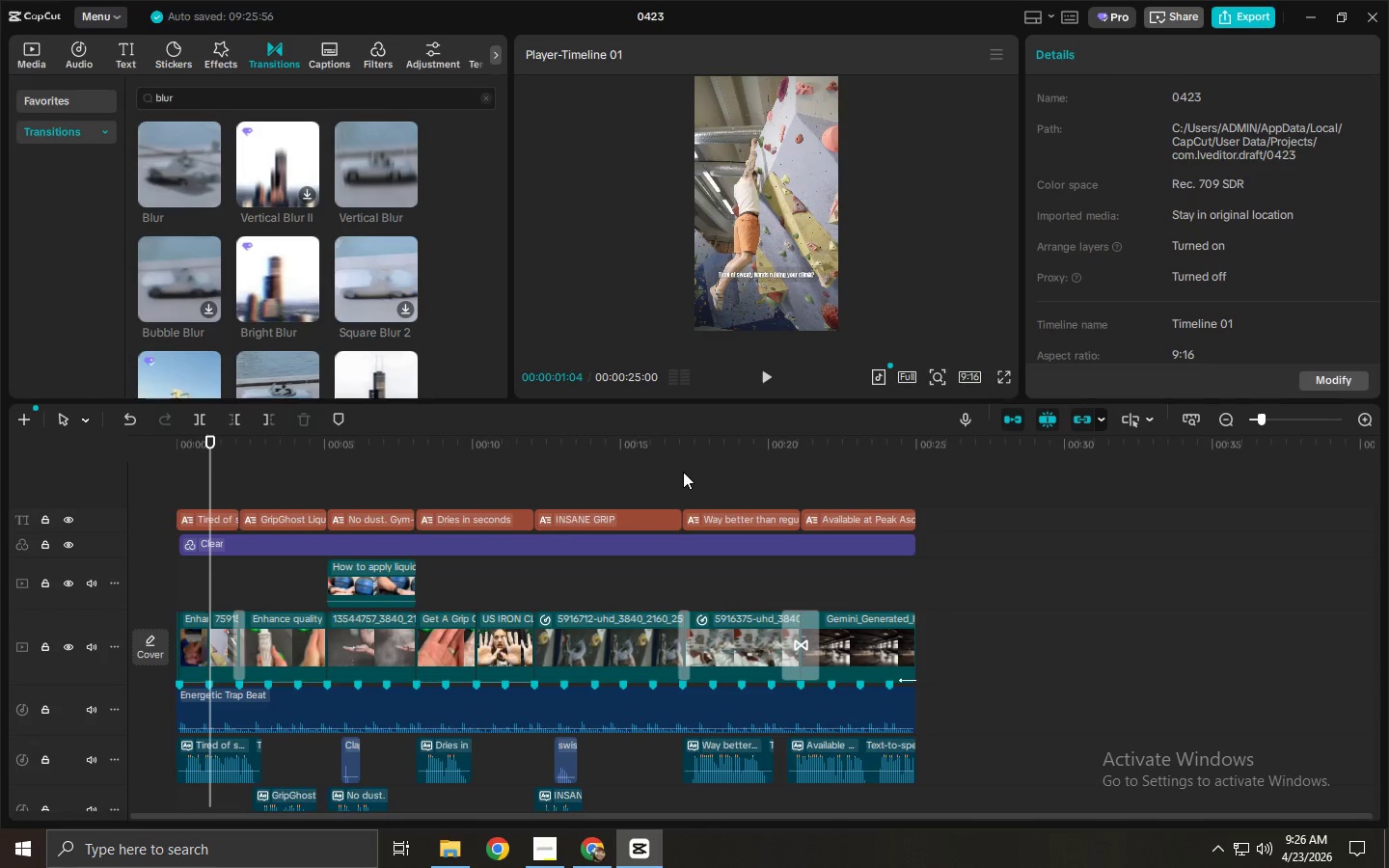 
key(Alt+AltLeft)
 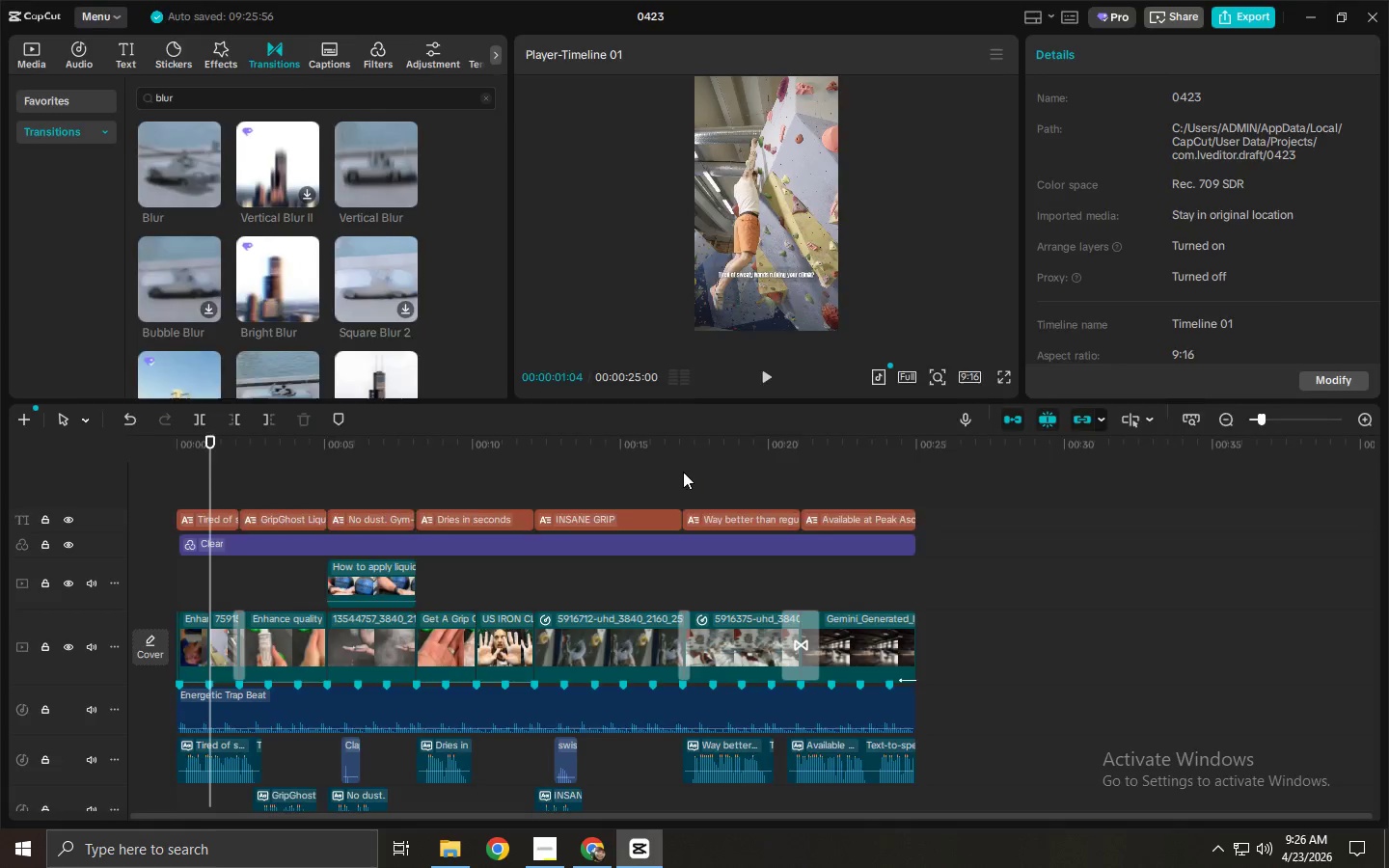 
key(Alt+Tab)